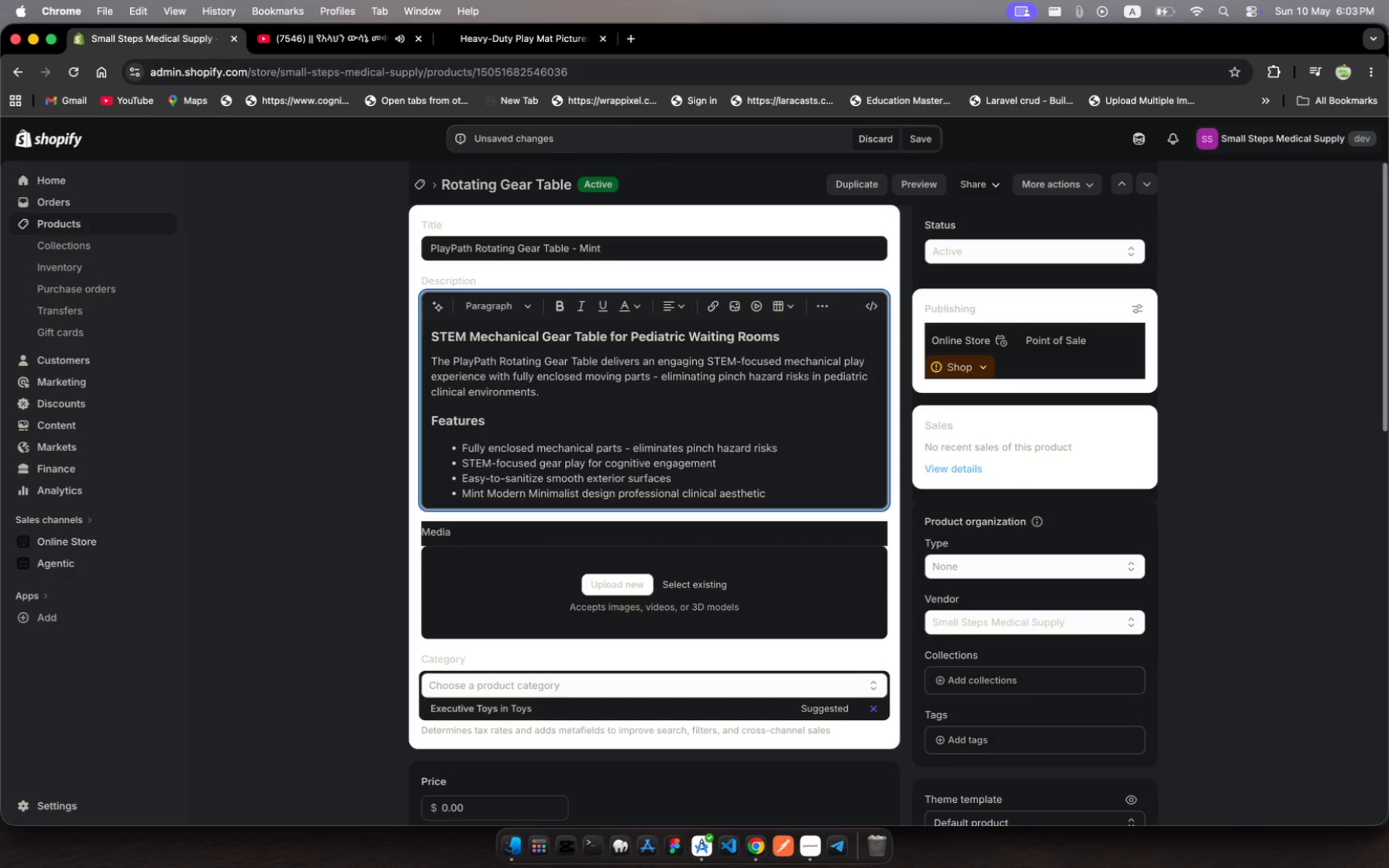 
key(Backspace)
 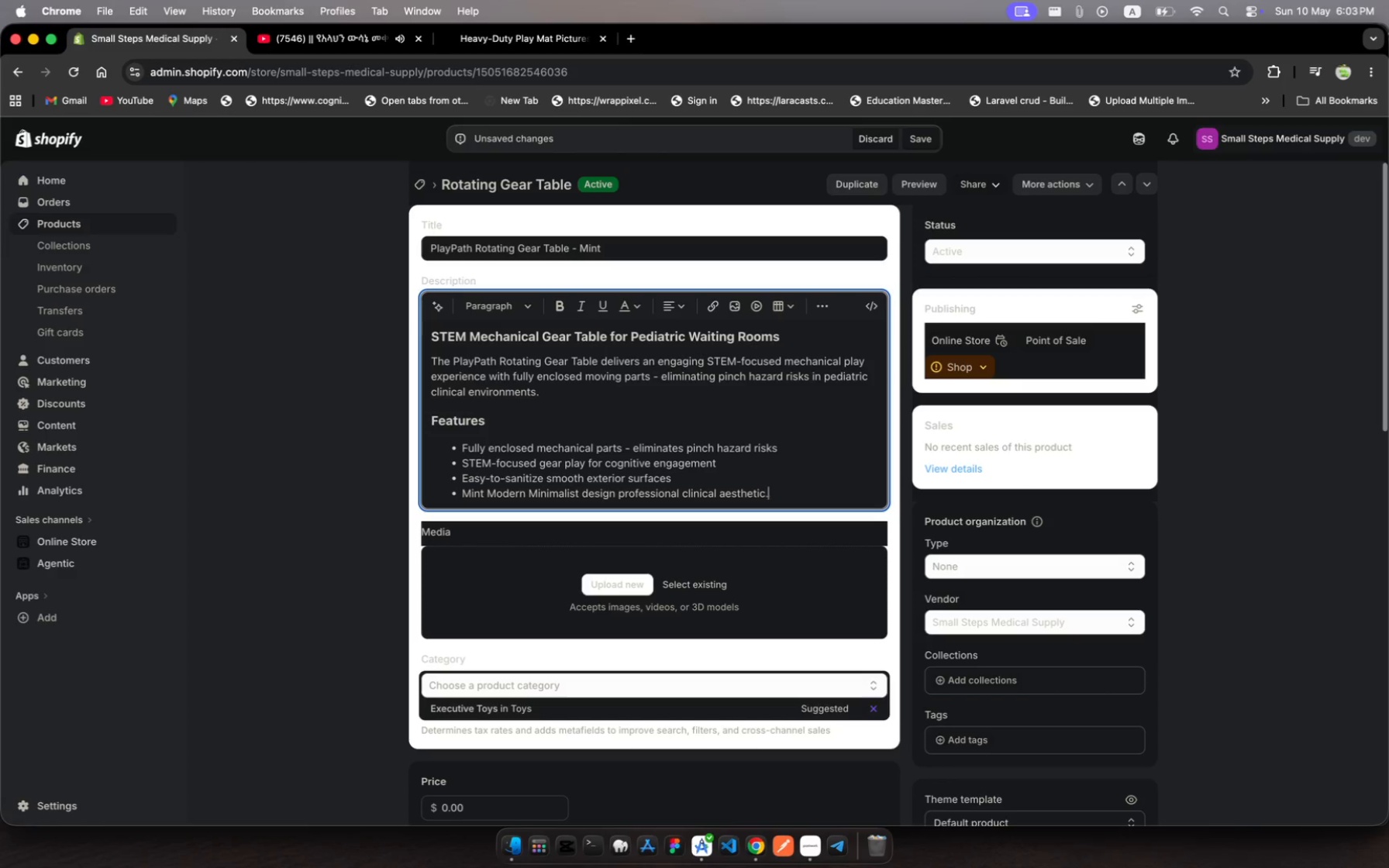 
key(Period)
 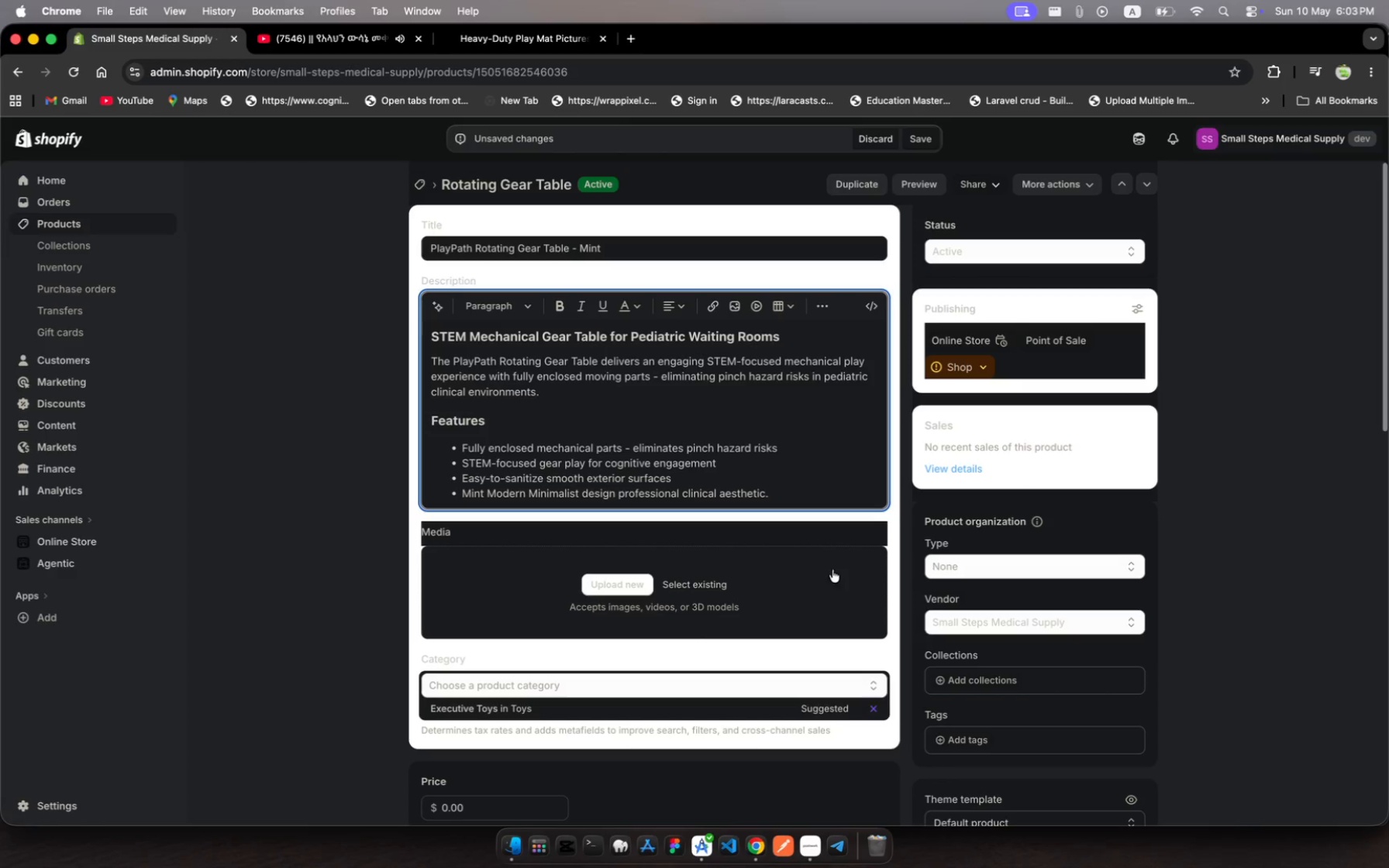 
wait(6.24)
 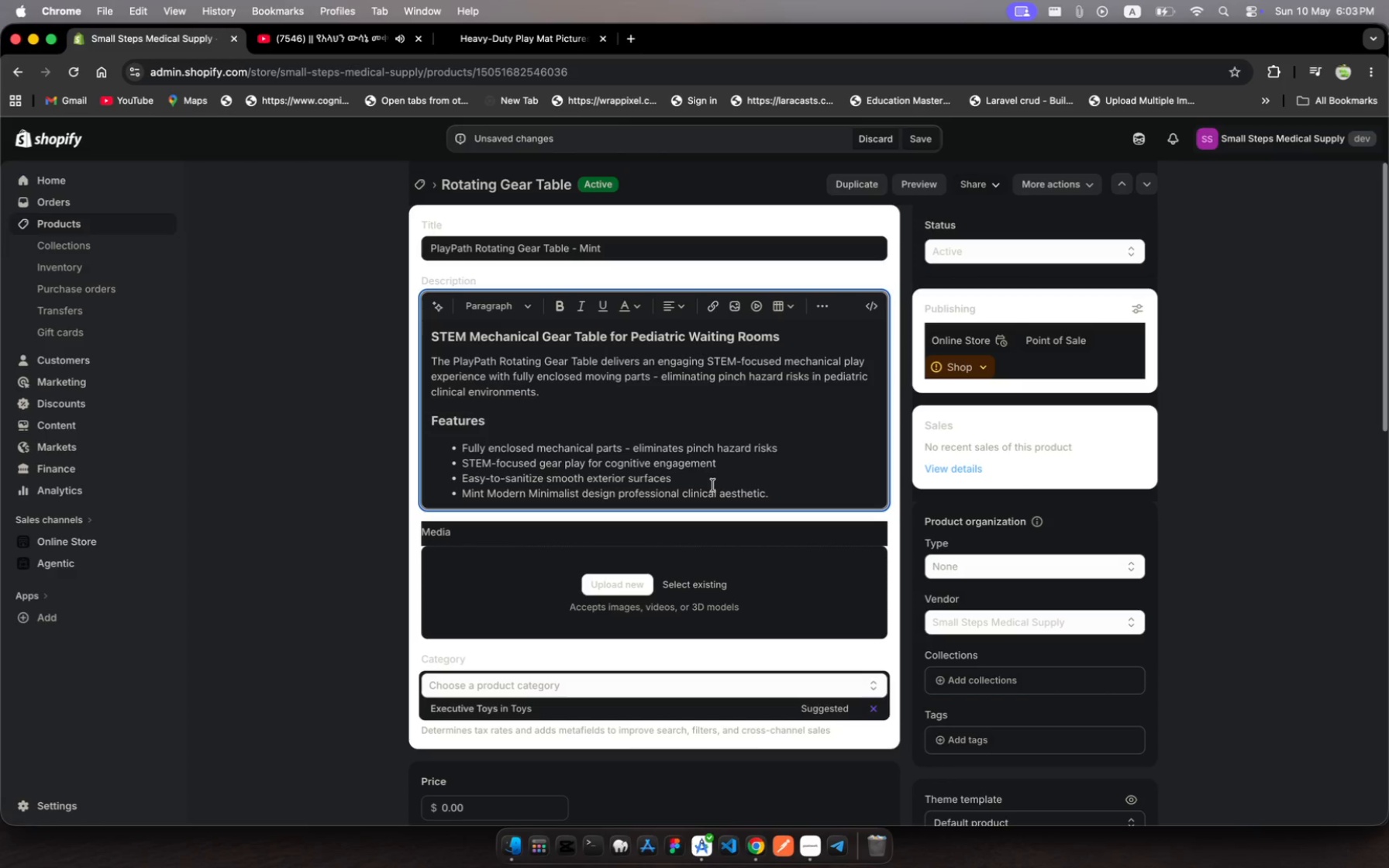 
left_click([986, 615])
 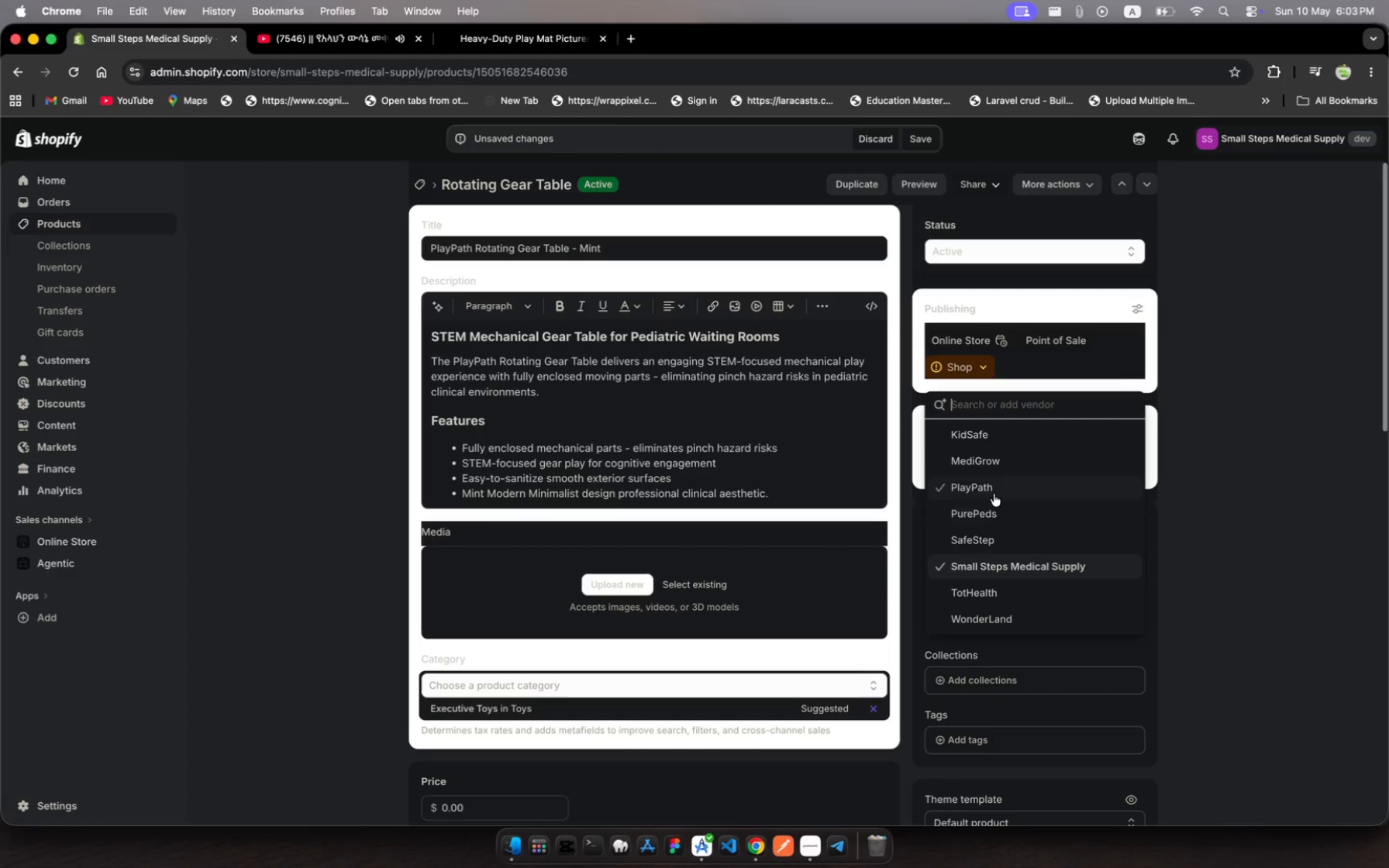 
left_click([994, 494])
 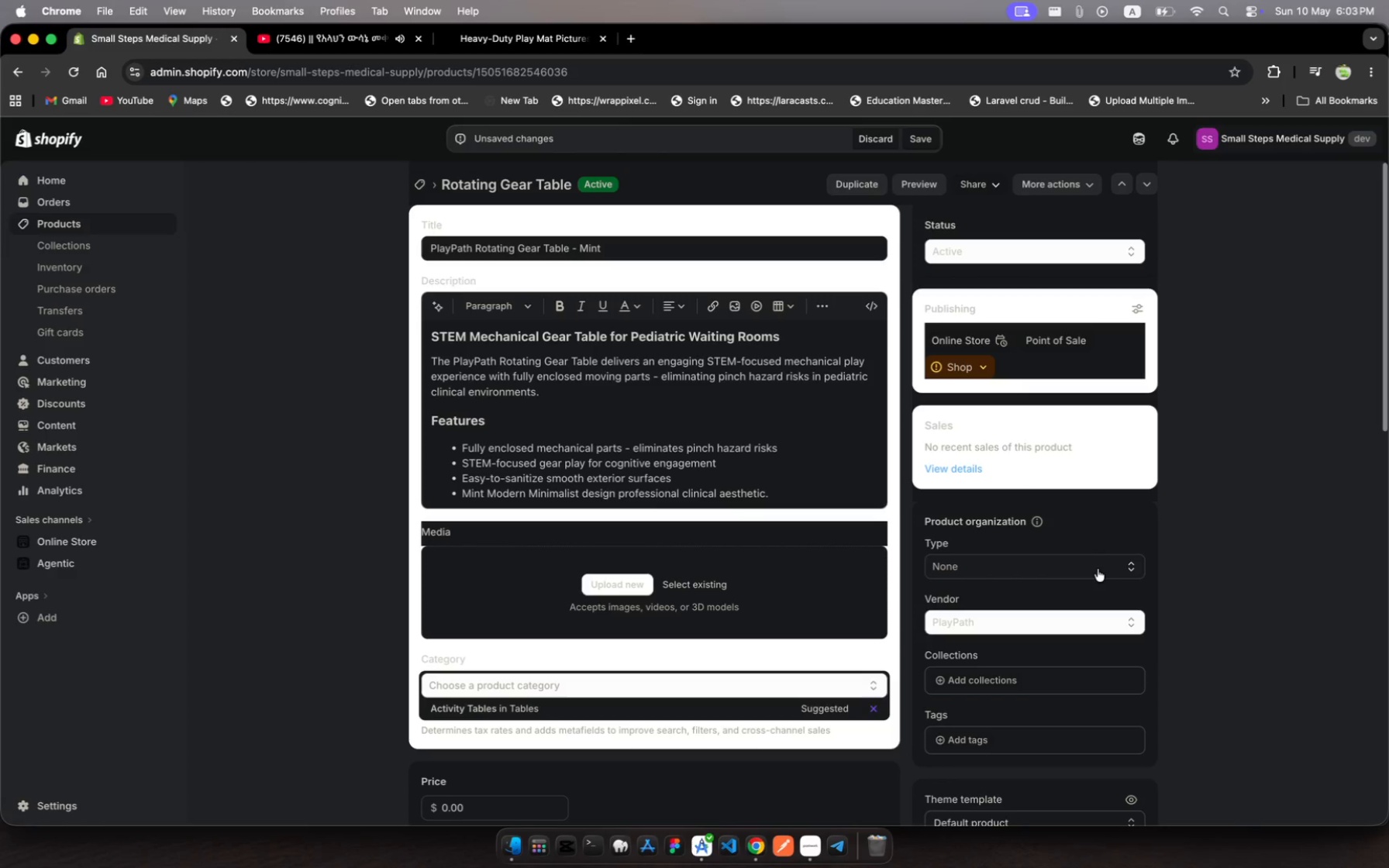 
left_click([1098, 569])
 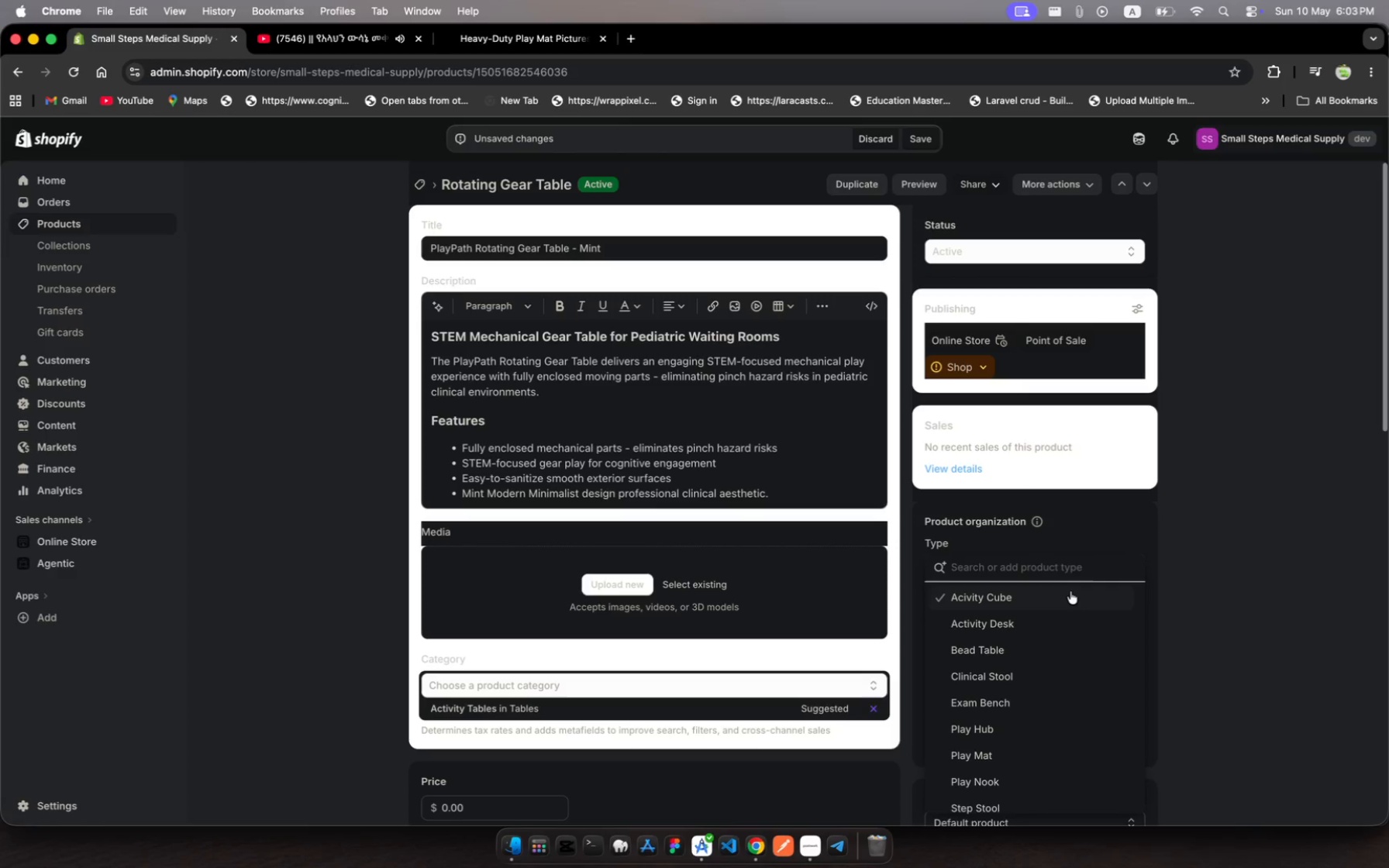 
wait(7.89)
 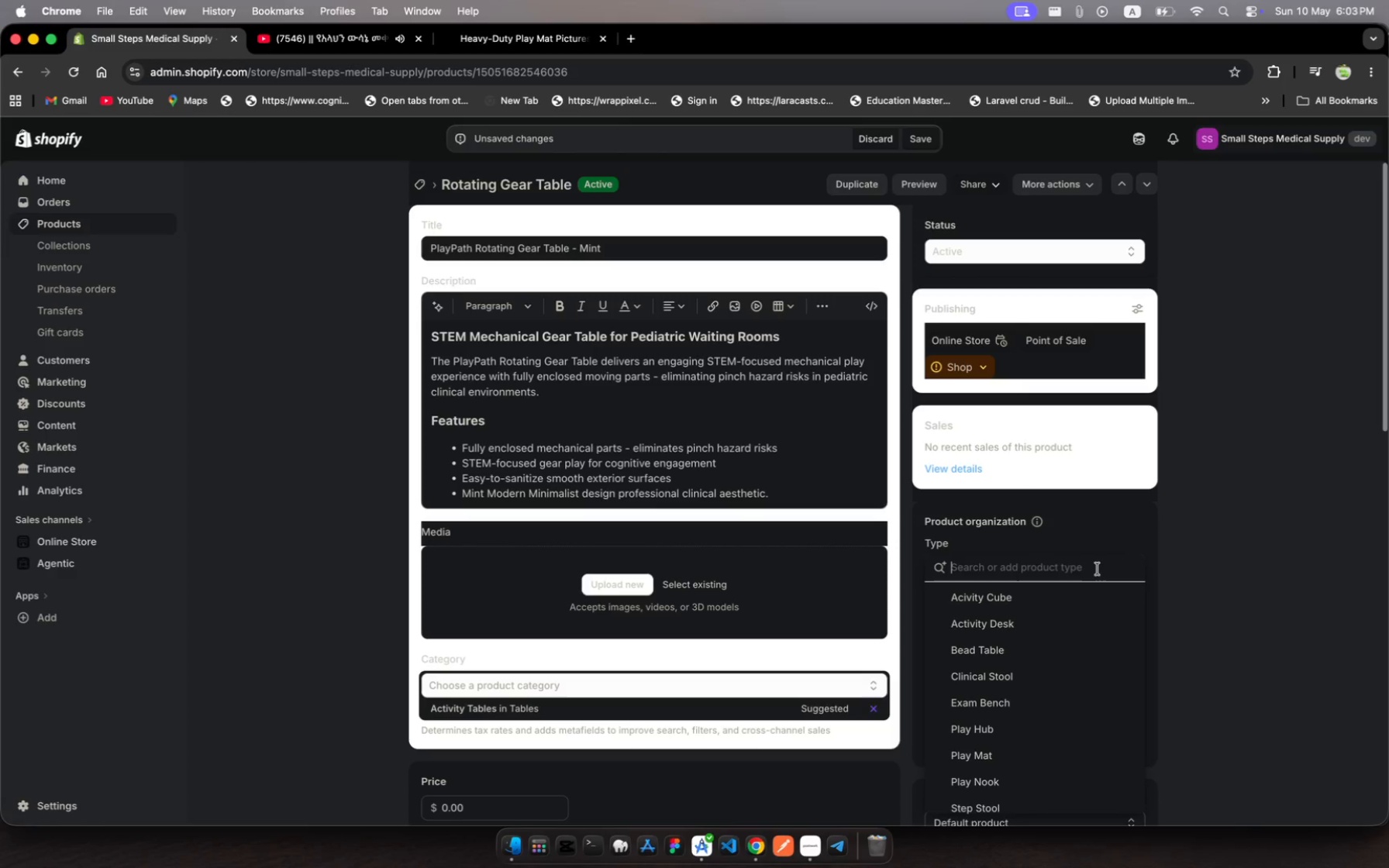 
type(Activity Tabe)
 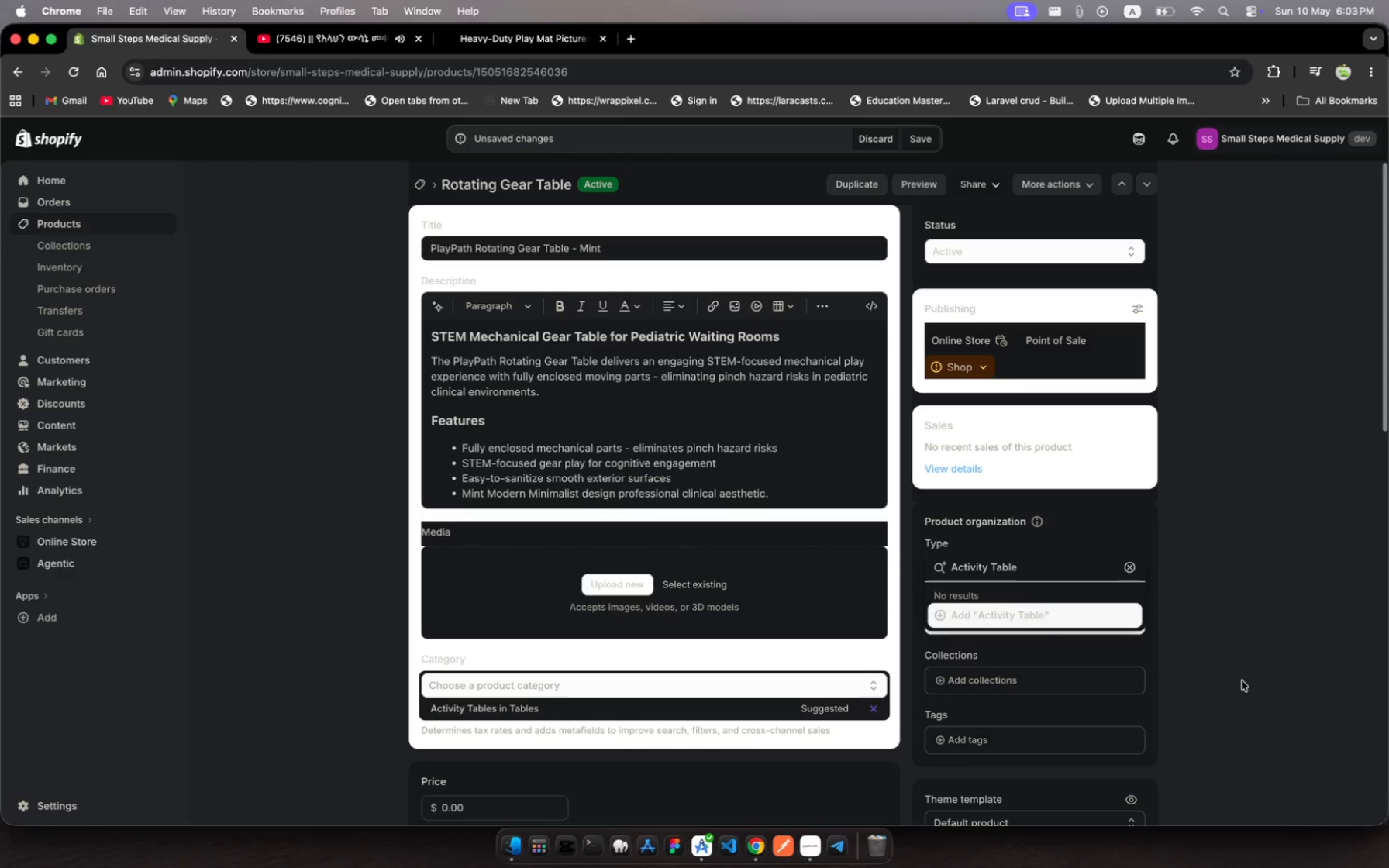 
 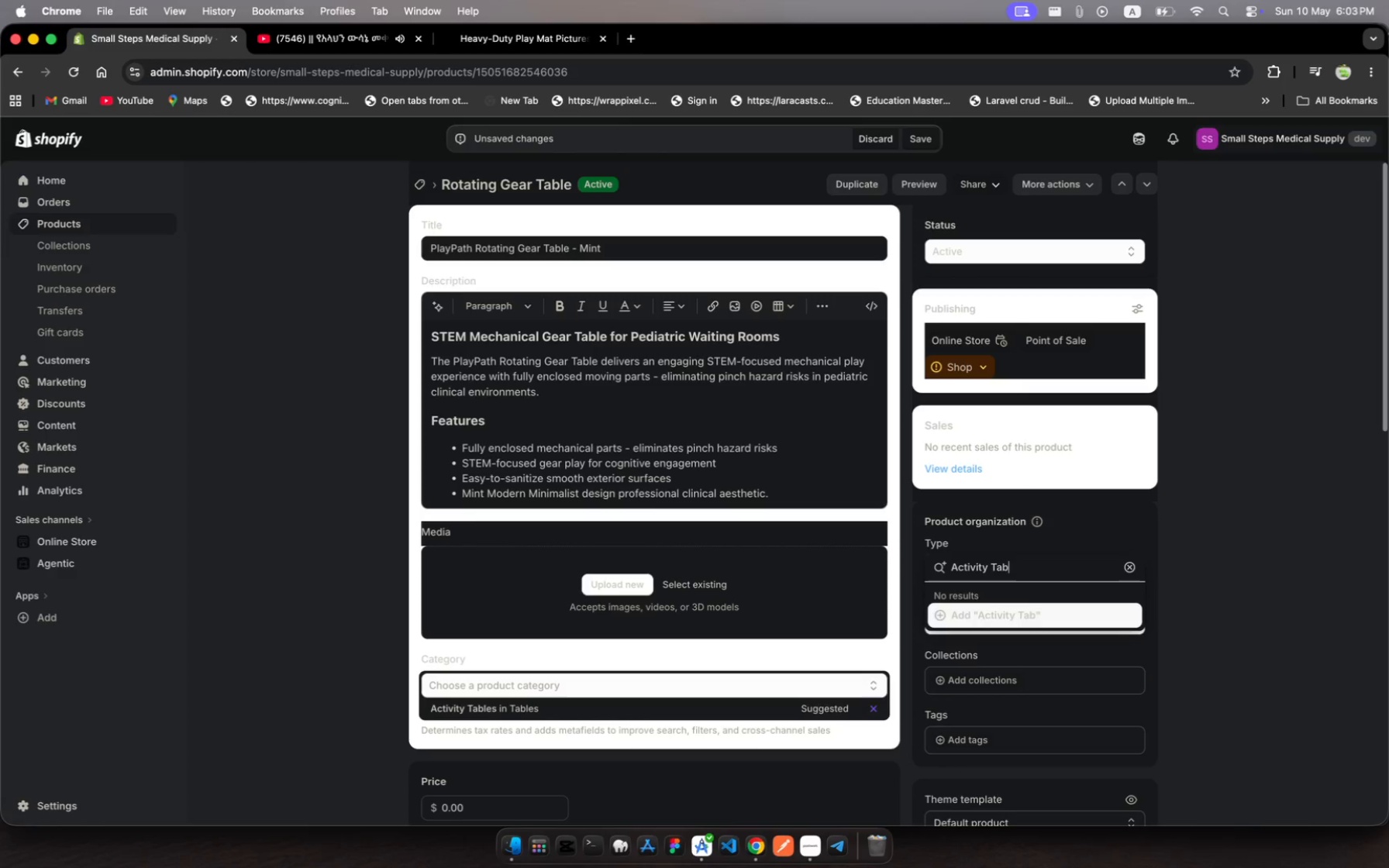 
hold_key(key=L, duration=0.3)
 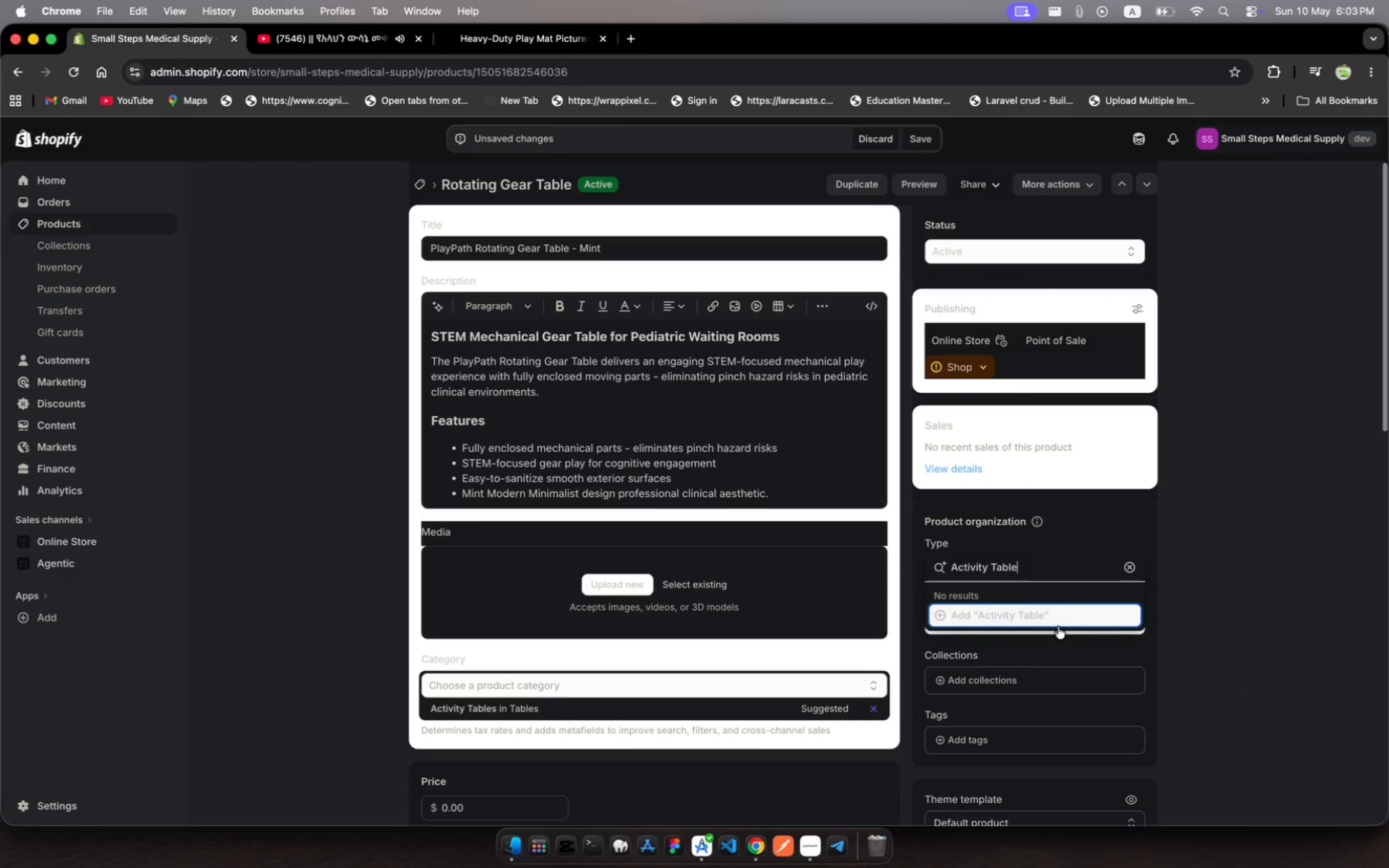 
left_click([1063, 615])
 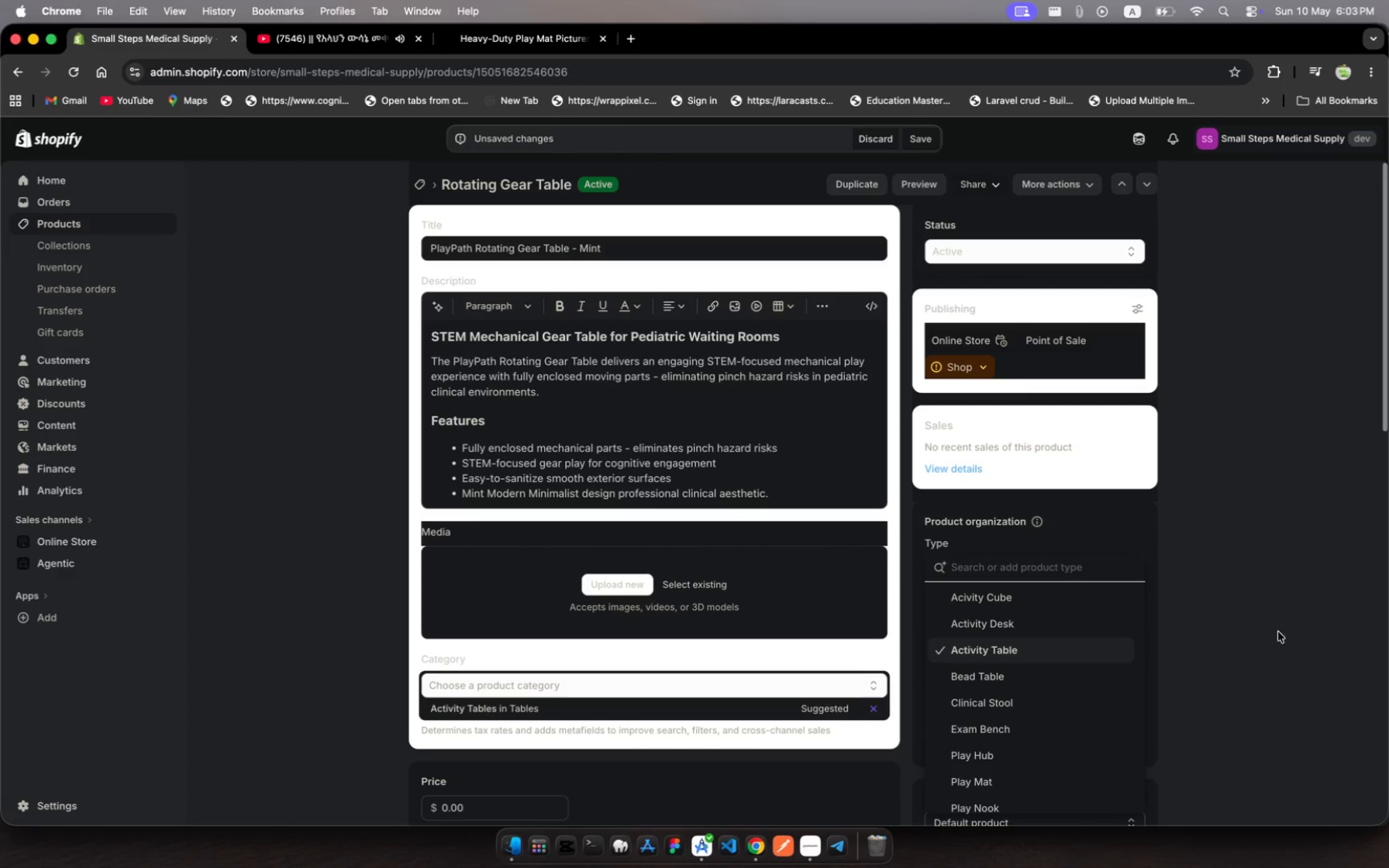 
left_click([1305, 632])
 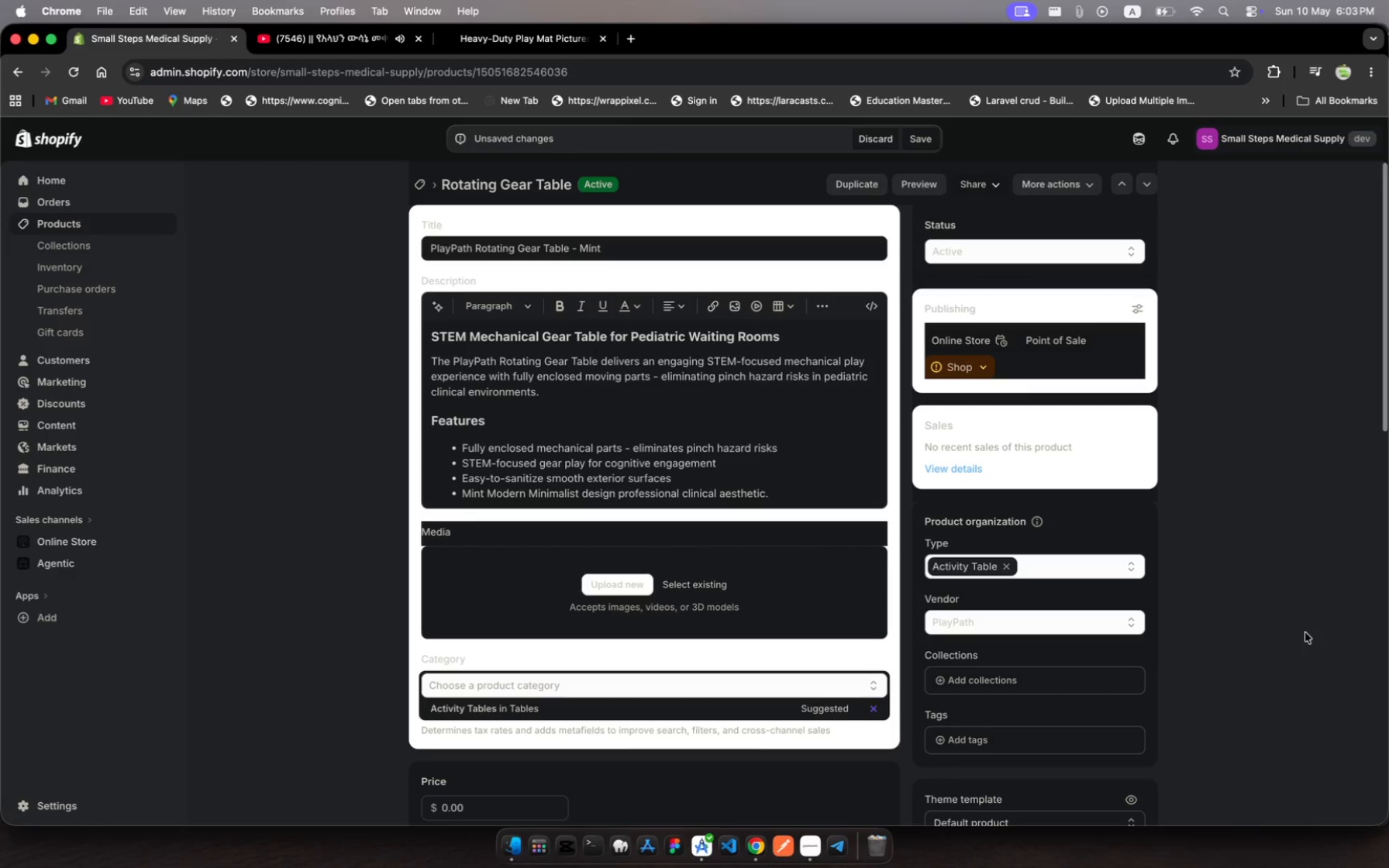 
scroll: coordinate [1305, 632], scroll_direction: down, amount: 11.0
 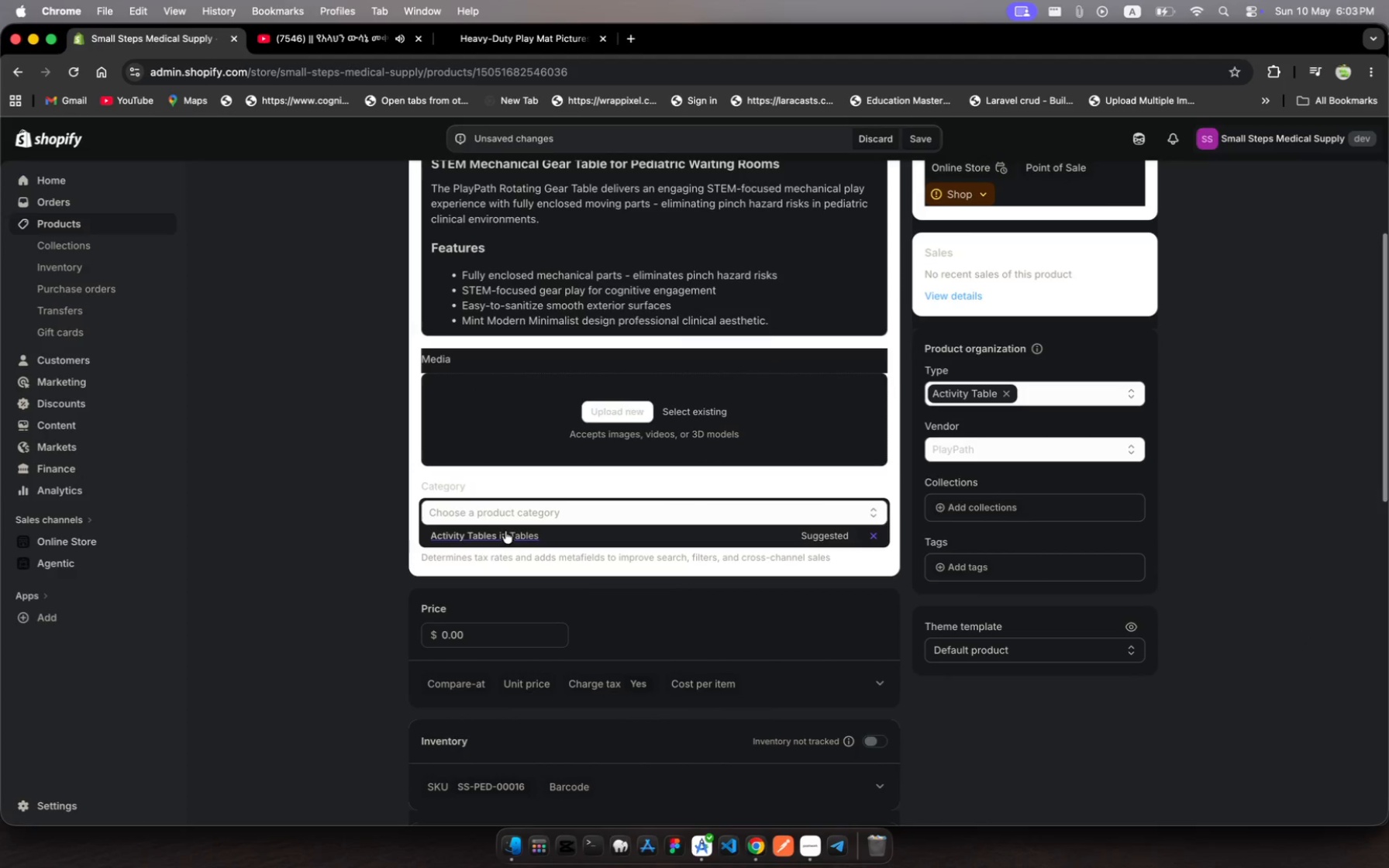 
left_click([508, 534])
 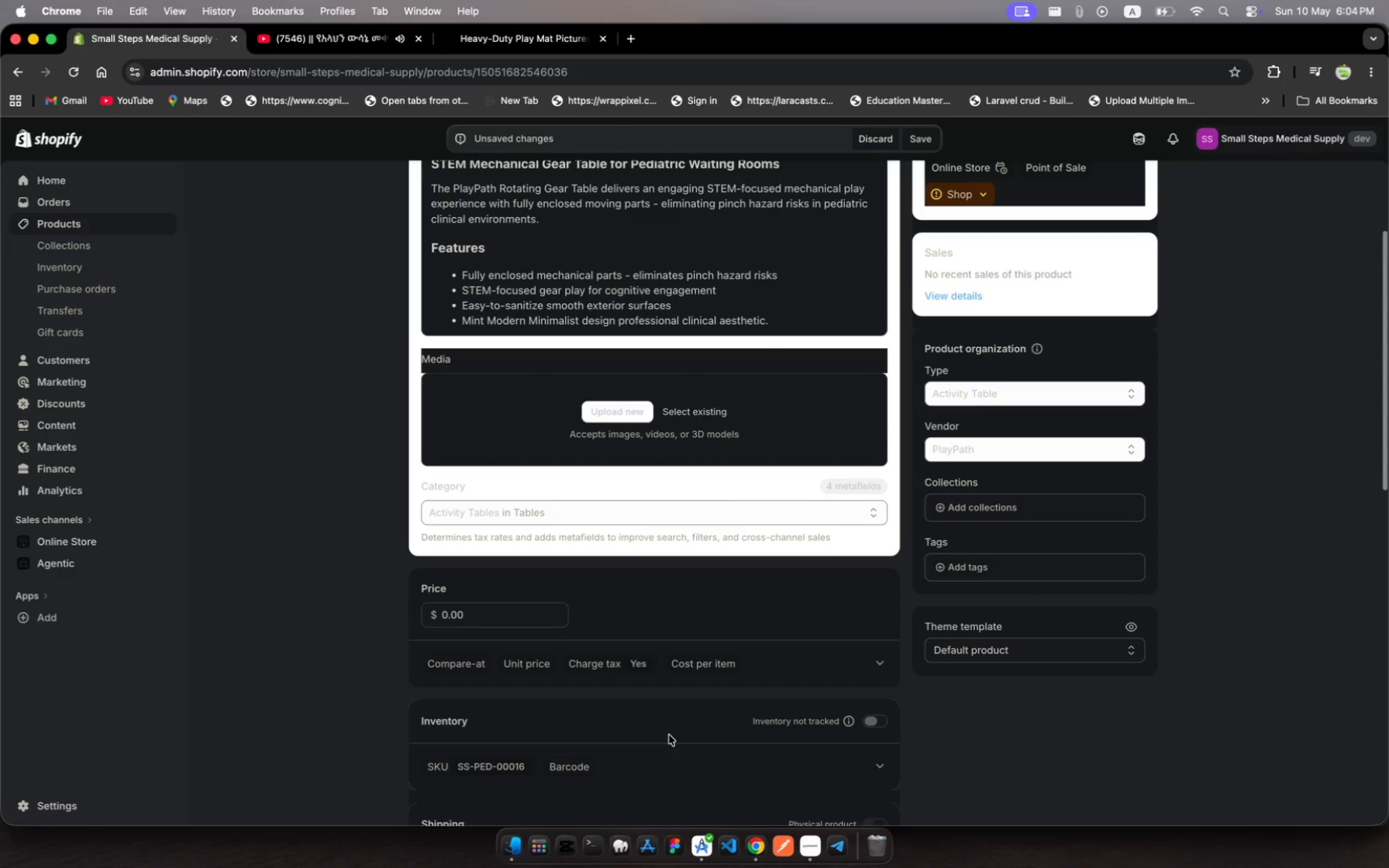 
wait(25.58)
 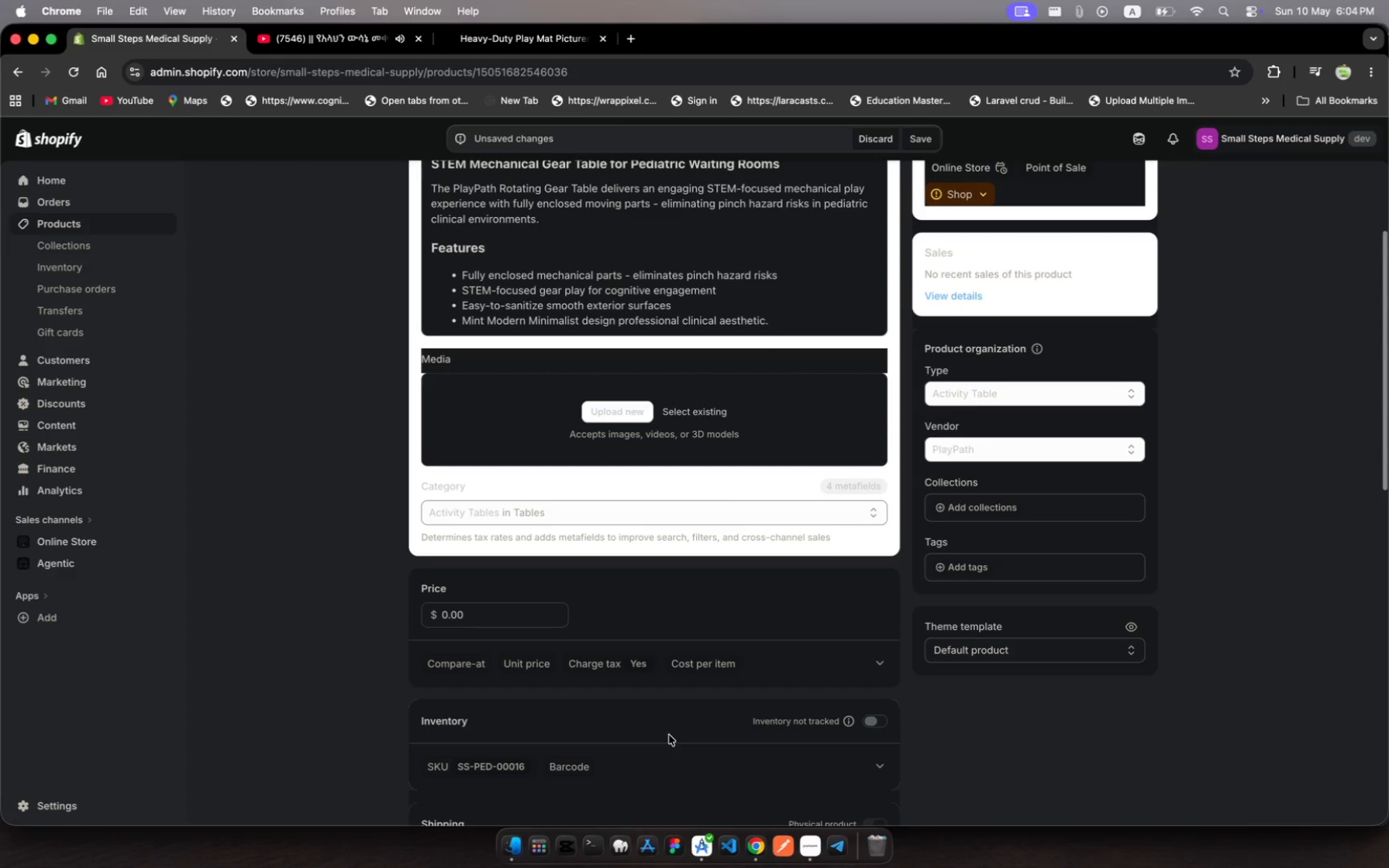 
left_click([954, 574])
 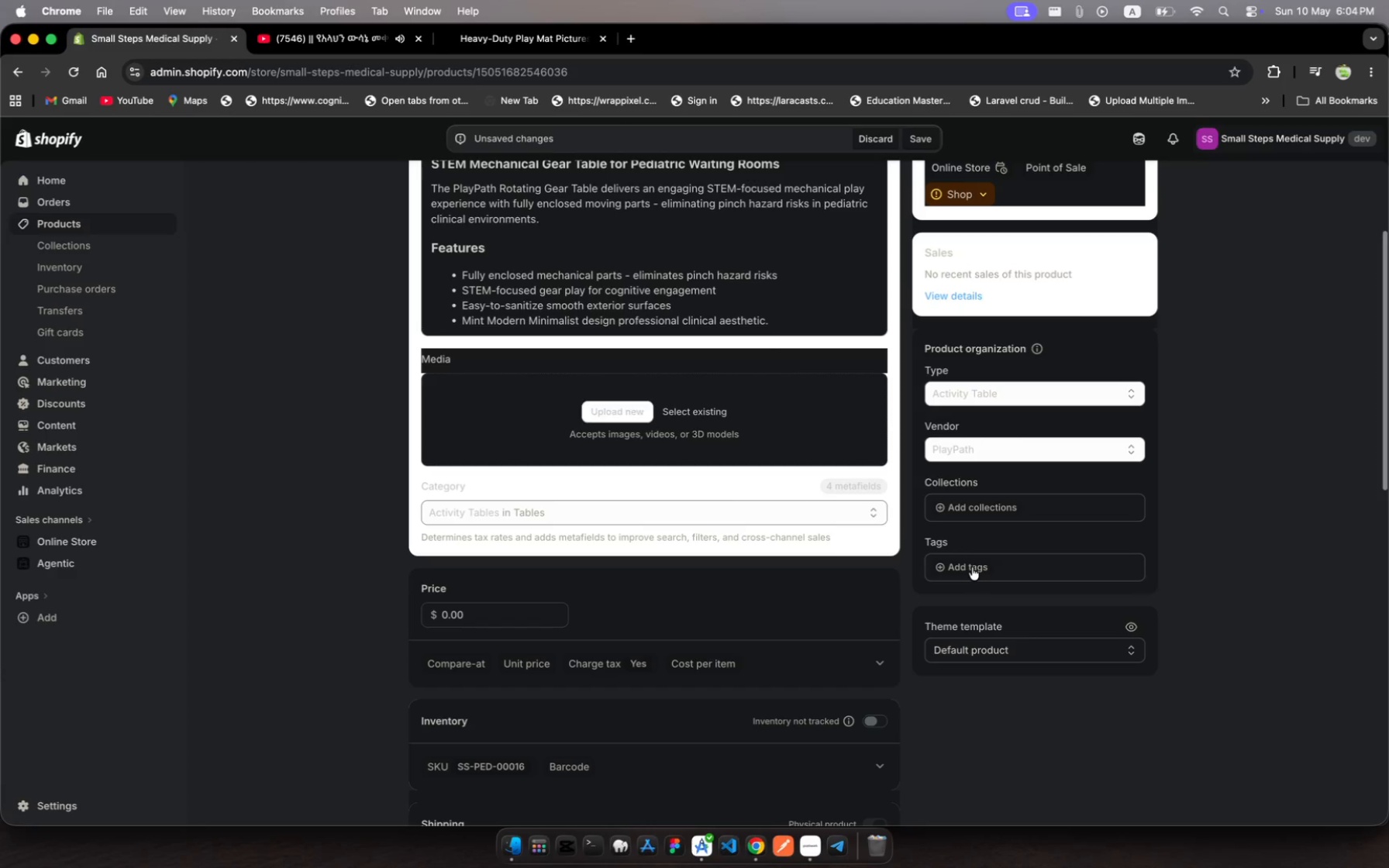 
left_click([972, 567])
 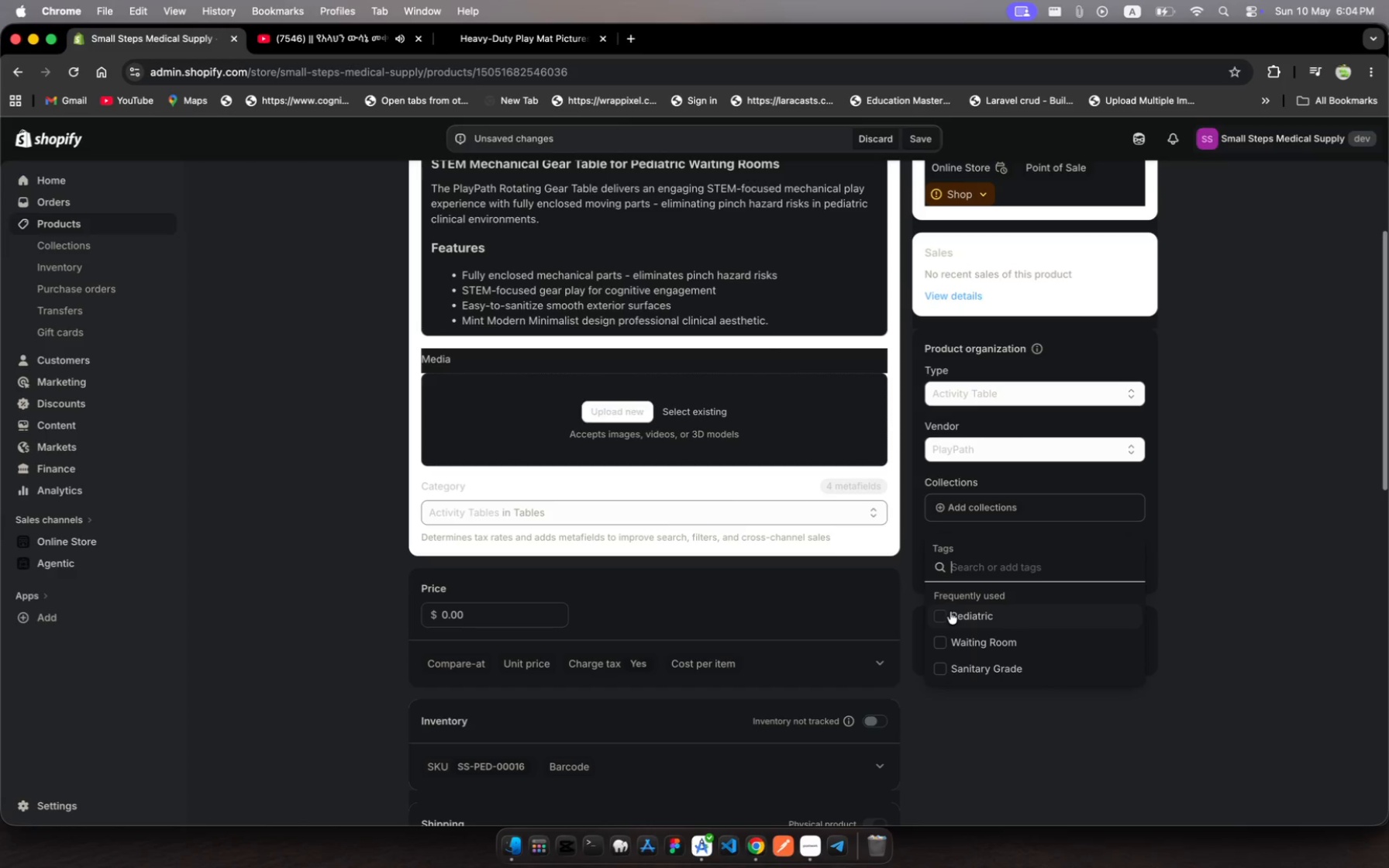 
left_click([948, 611])
 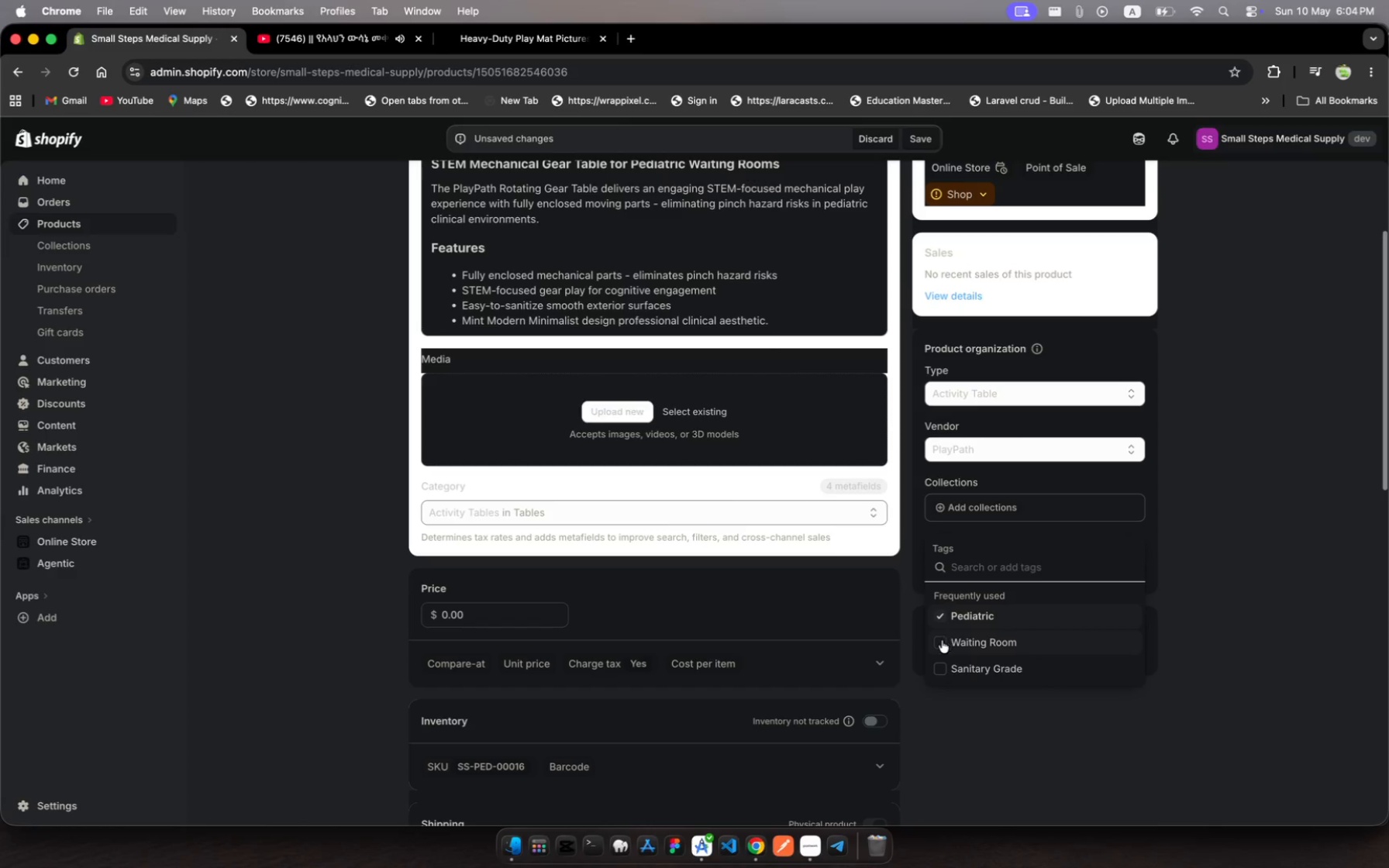 
left_click([940, 642])
 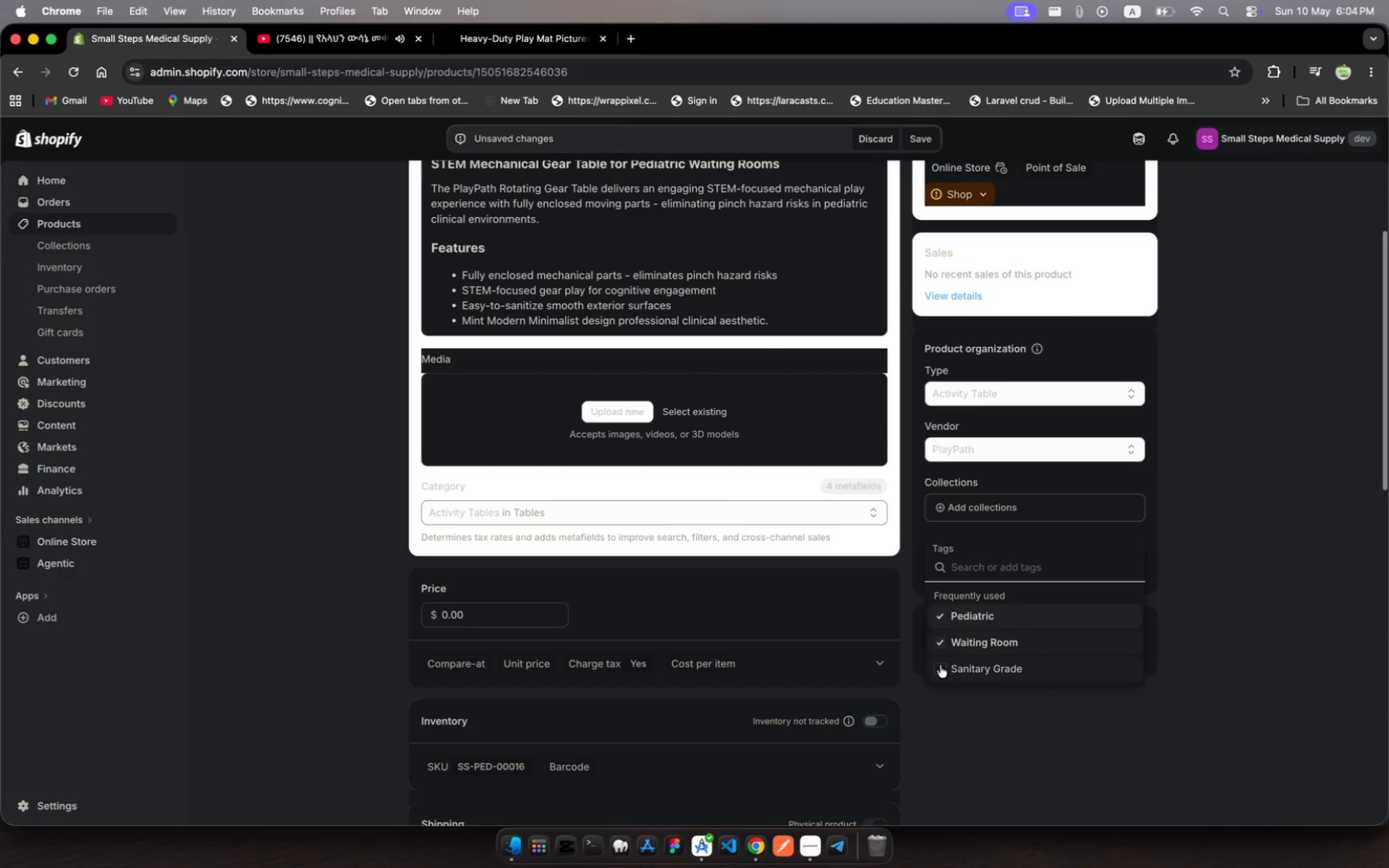 
left_click([940, 667])
 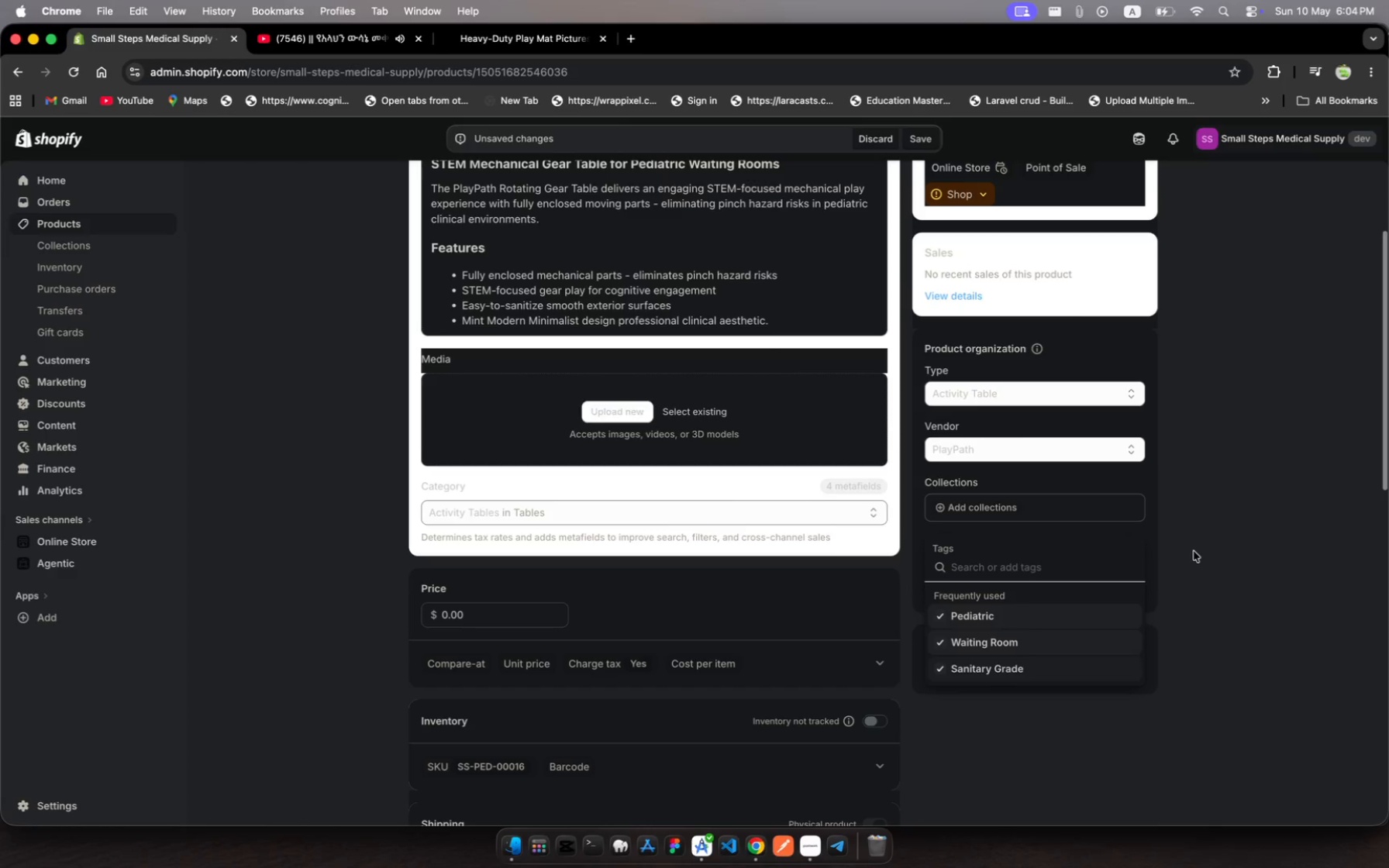 
left_click([1194, 551])
 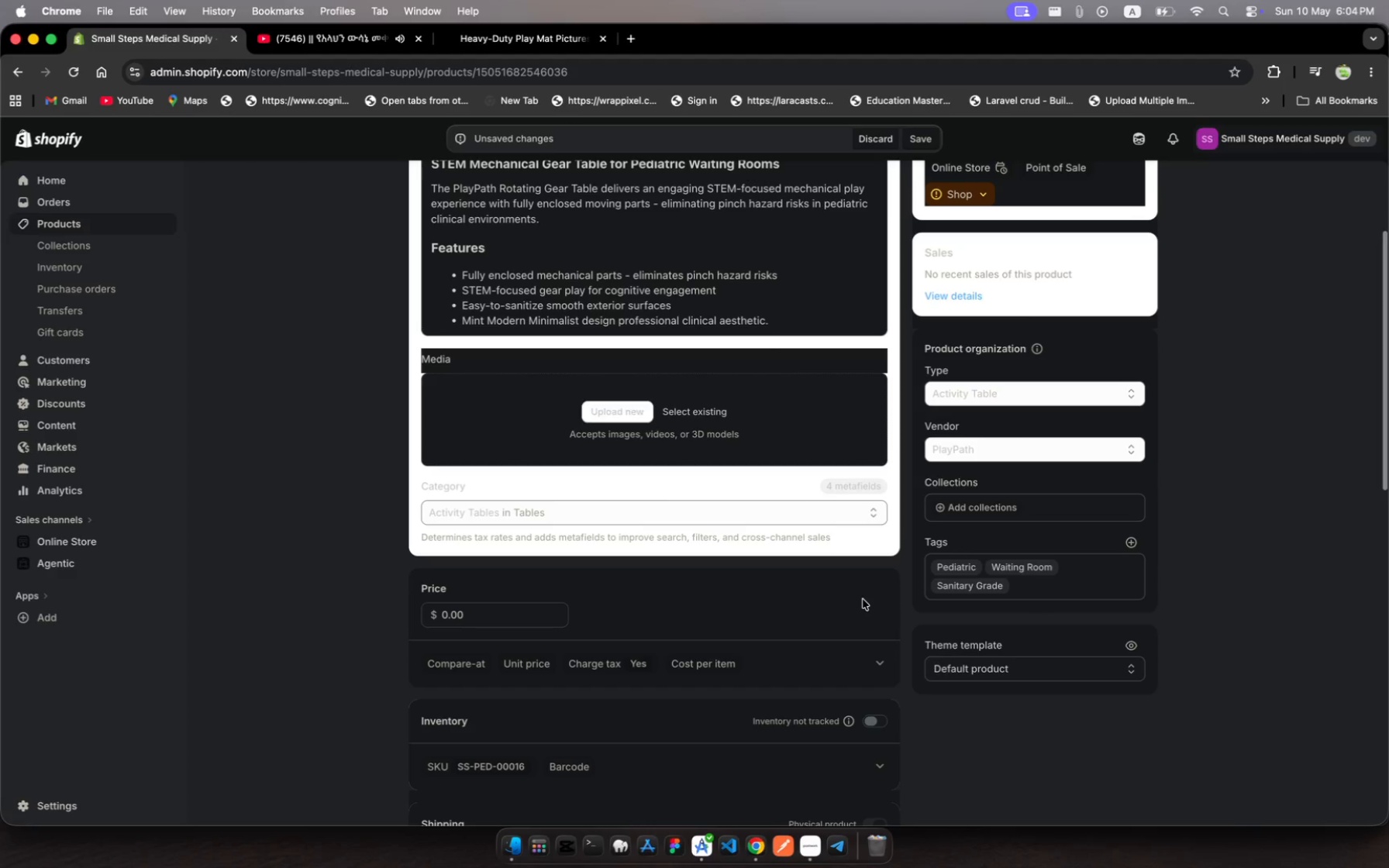 
wait(9.95)
 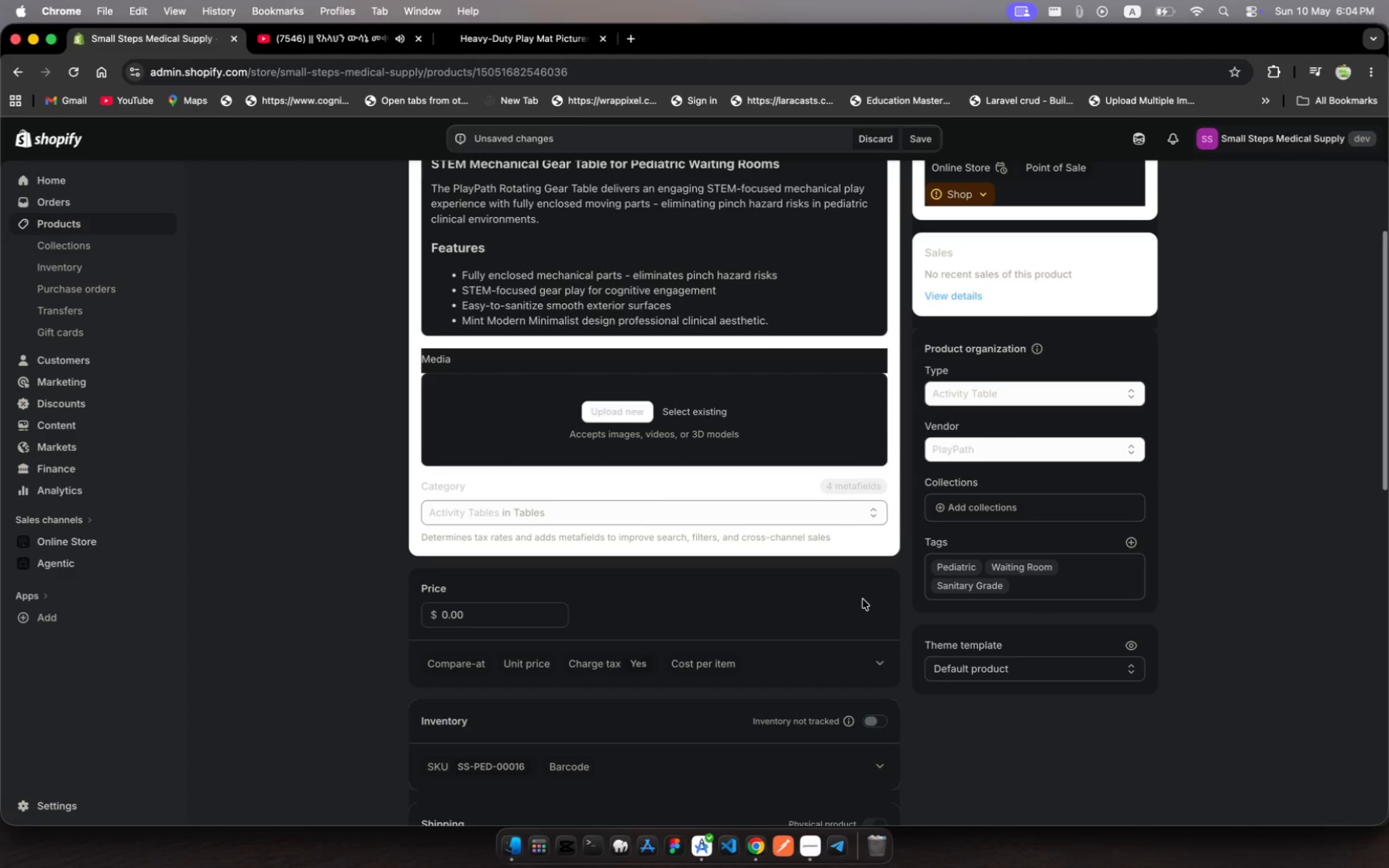 
left_click([486, 614])
 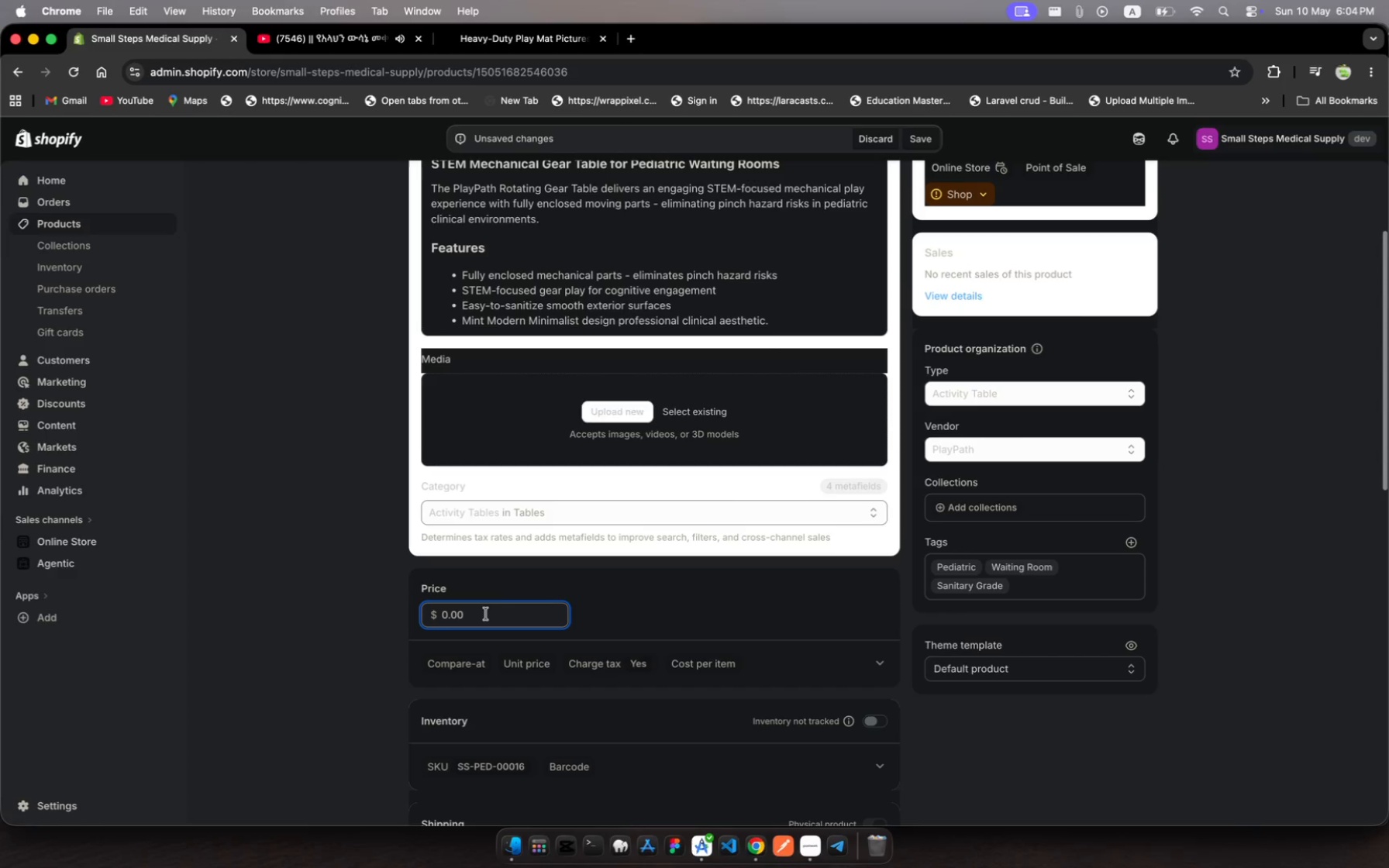 
left_click_drag(start_coordinate=[486, 614], to_coordinate=[410, 604])
 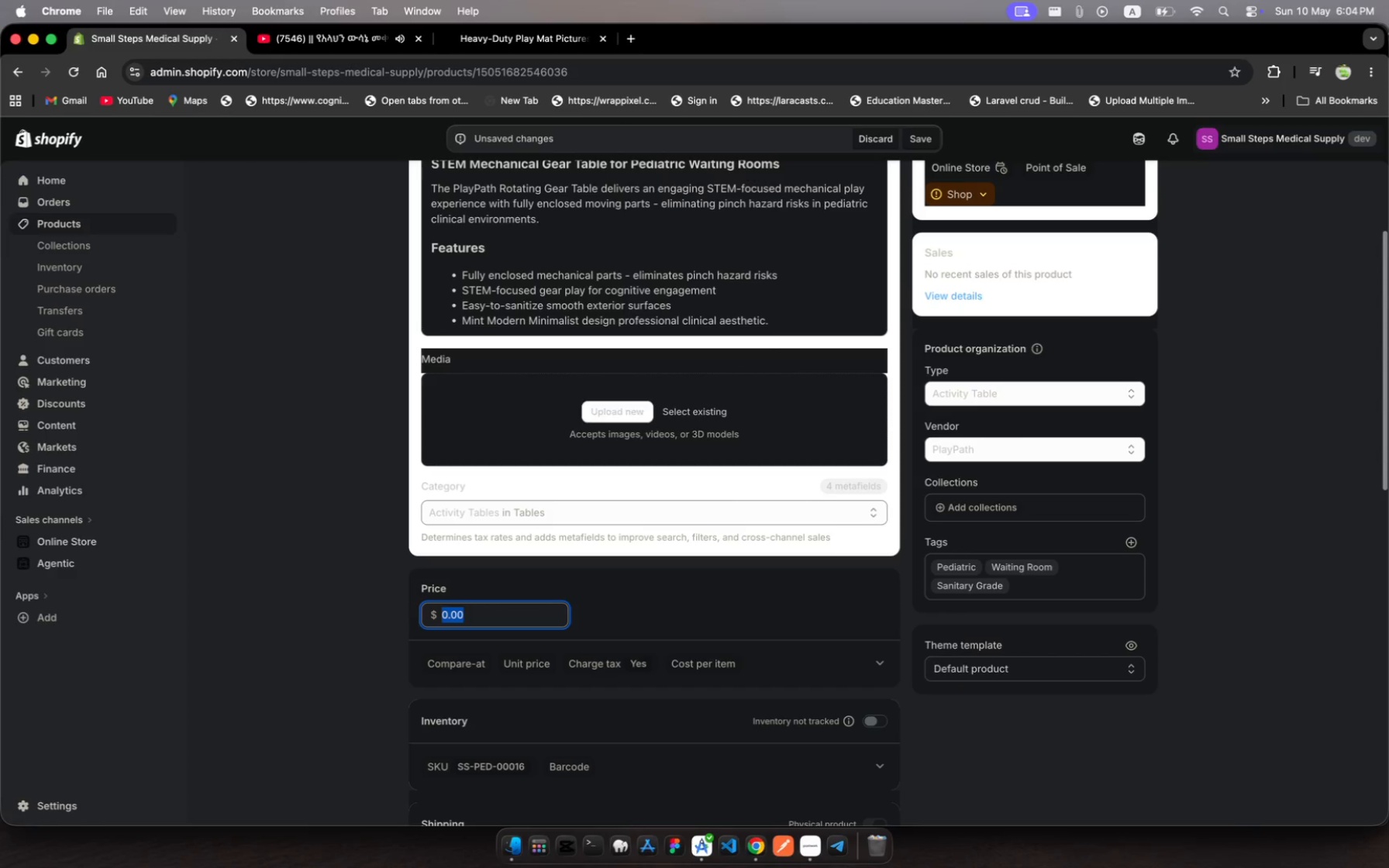 
type(340)
 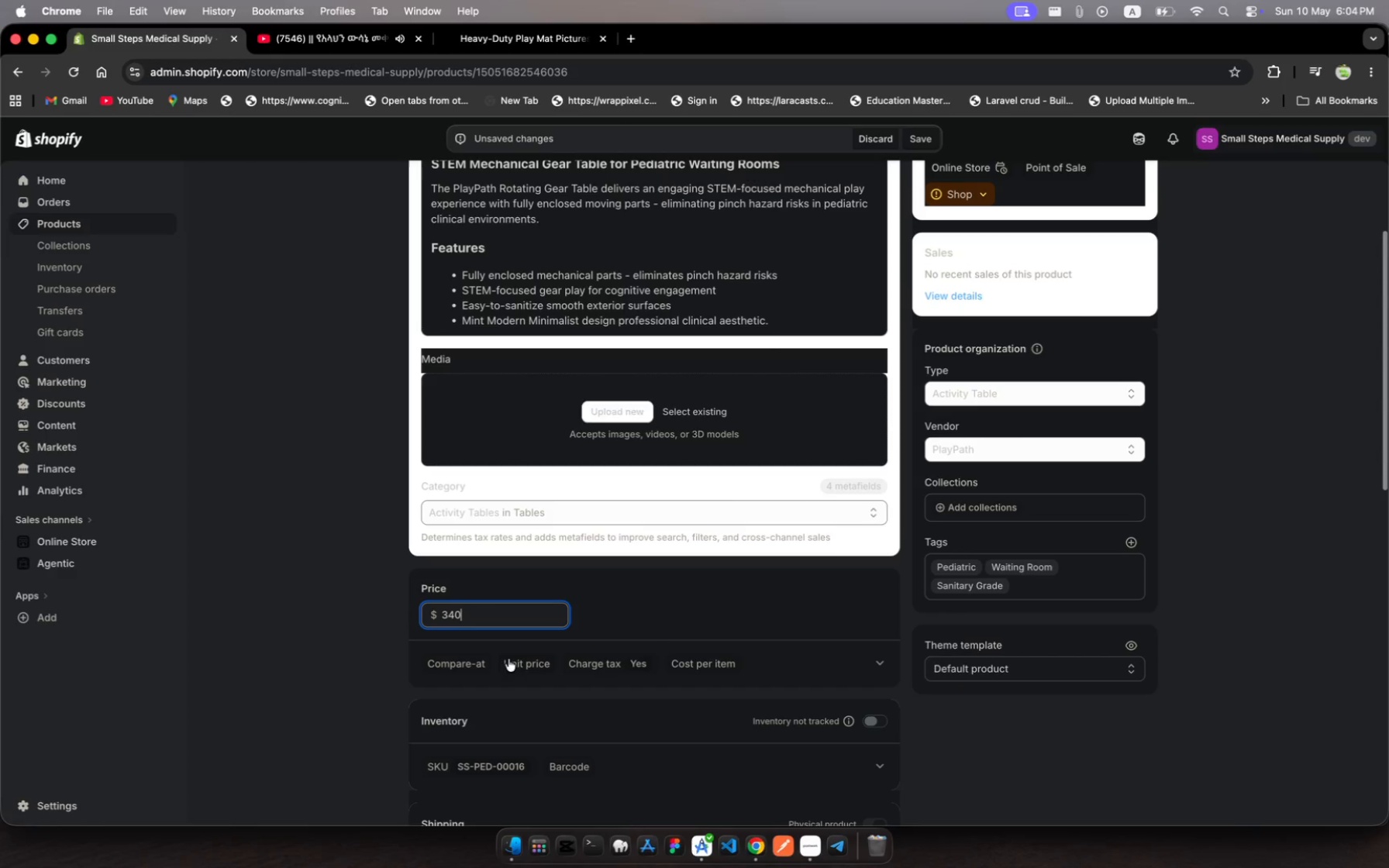 
scroll: coordinate [606, 679], scroll_direction: down, amount: 10.0
 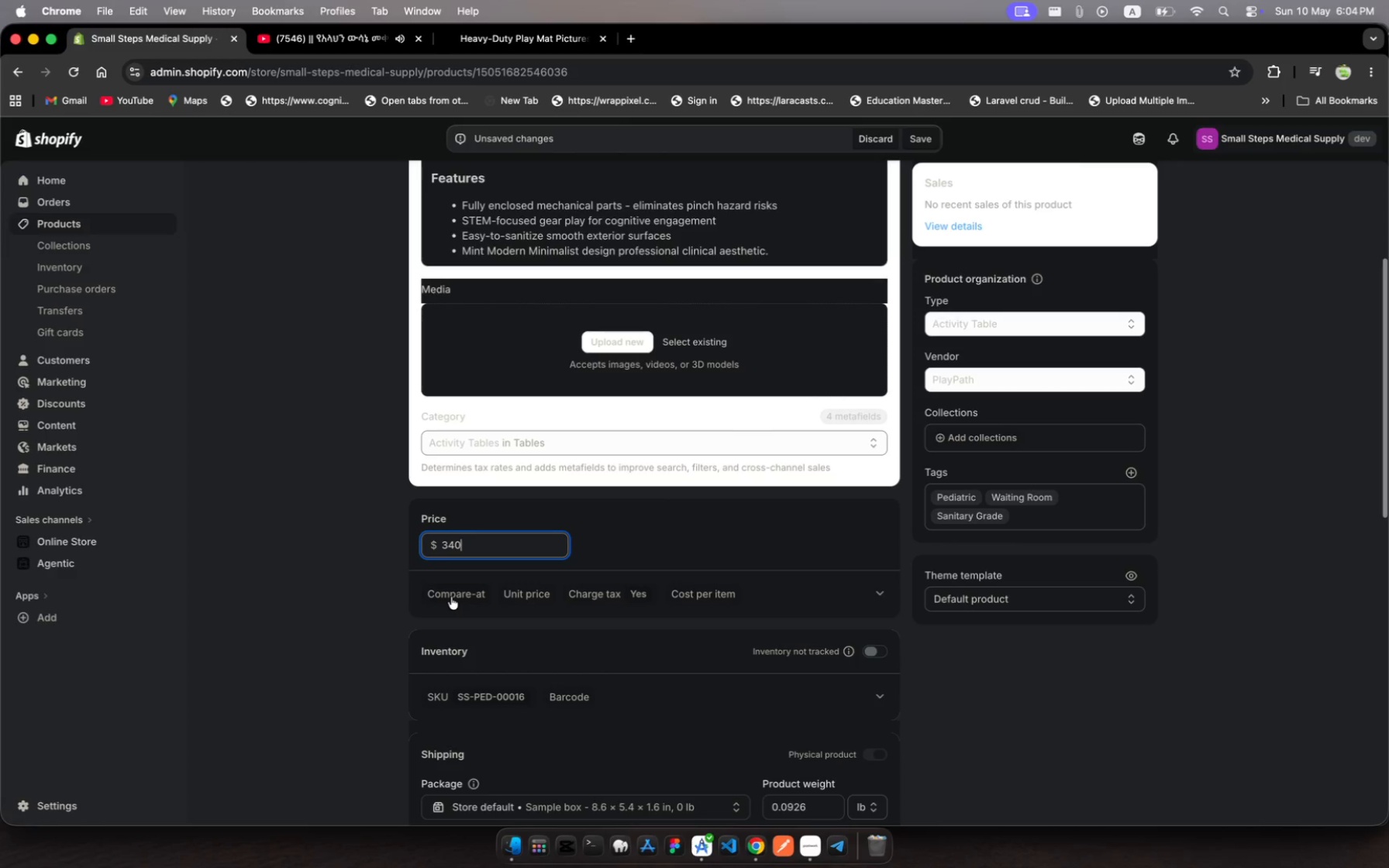 
left_click([451, 597])
 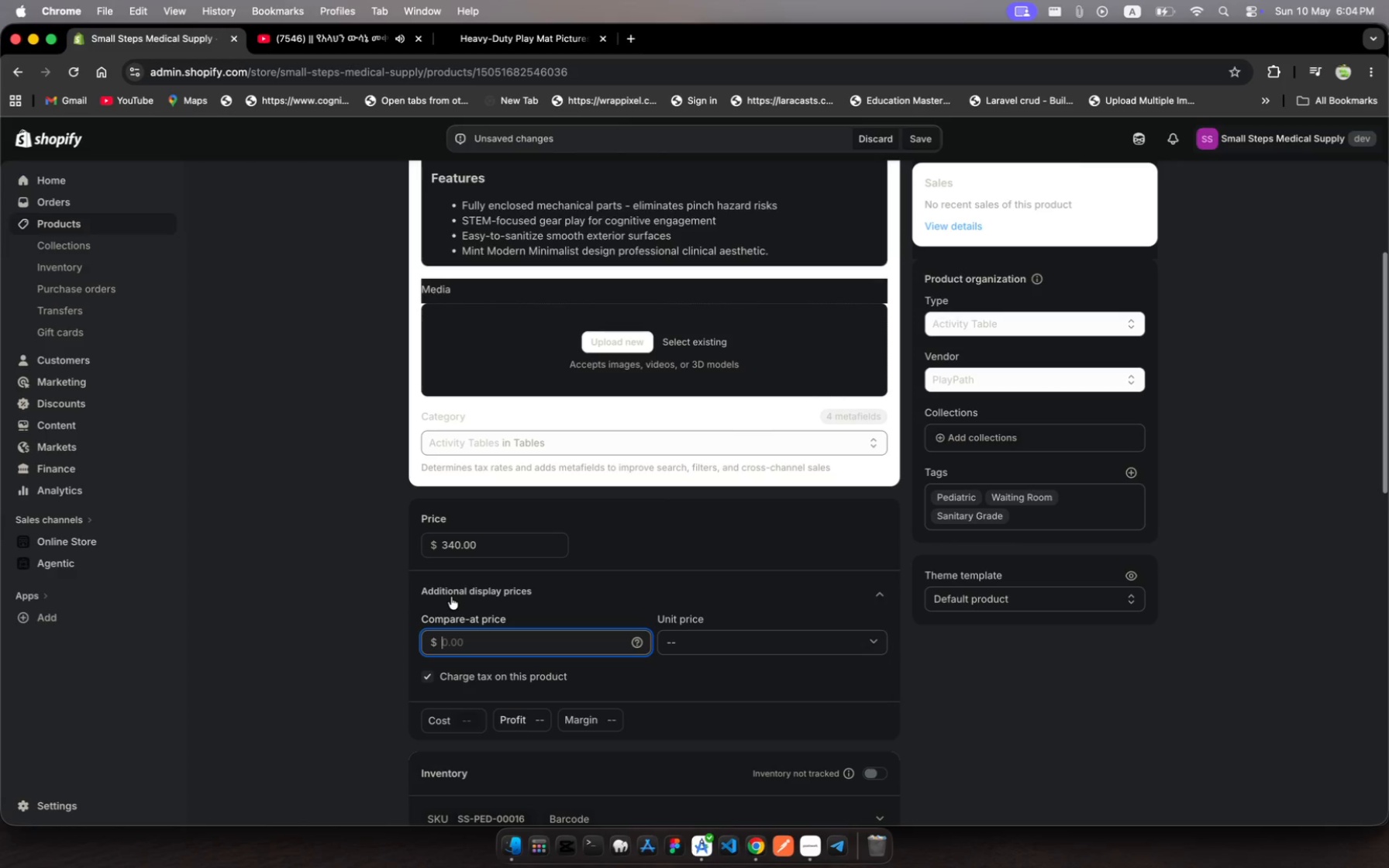 
type(31)
 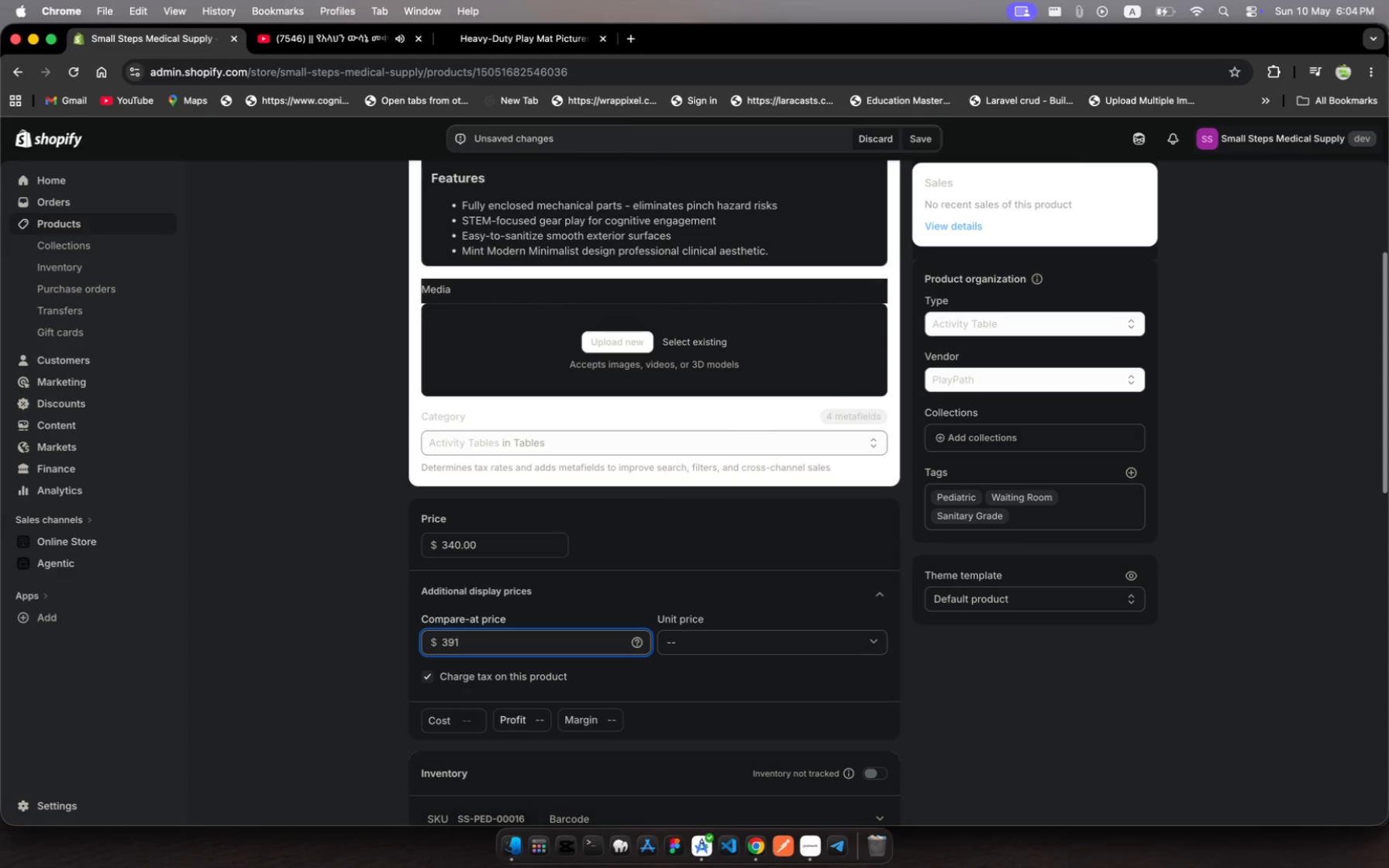 
hold_key(key=9, duration=0.35)
 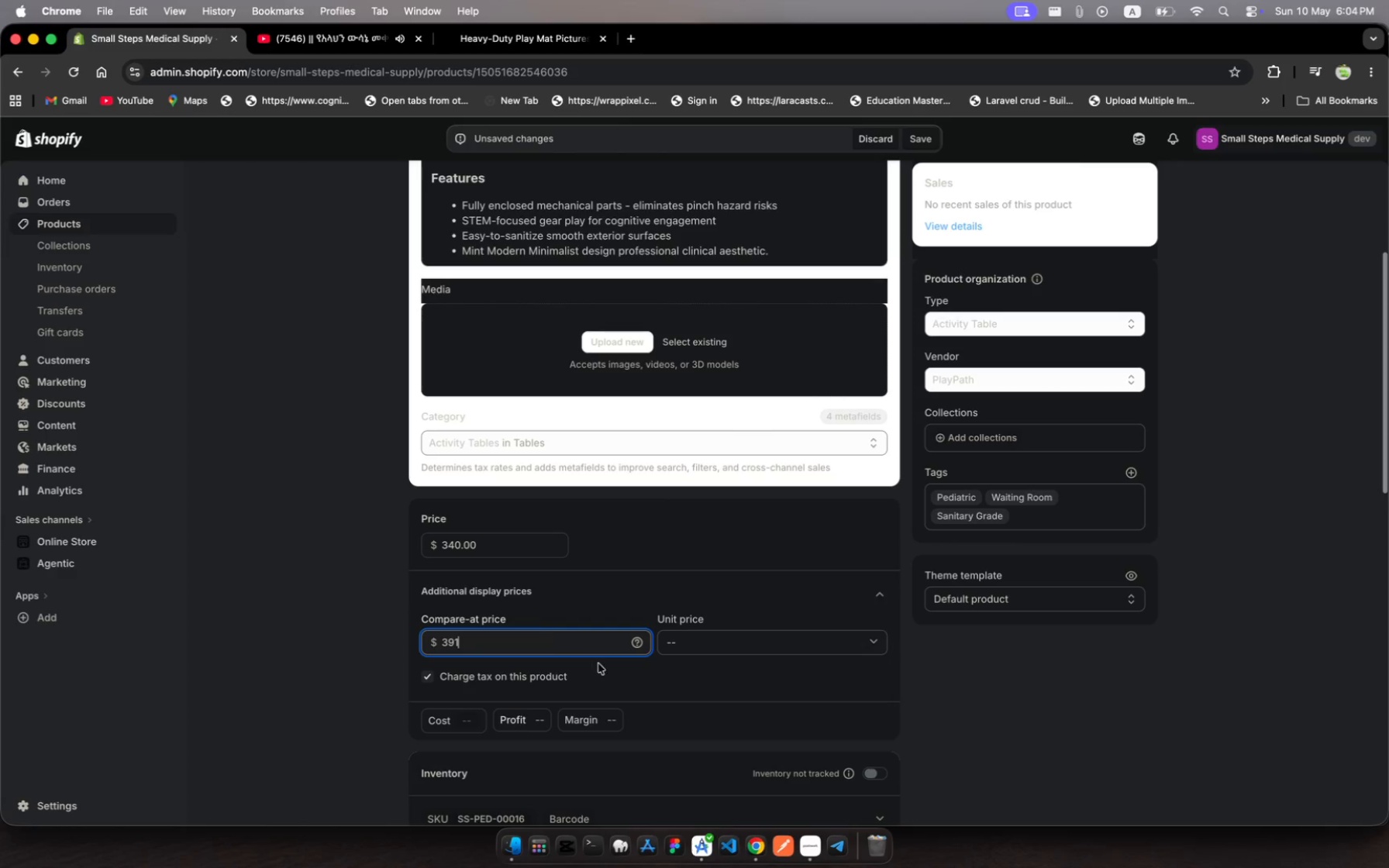 
scroll: coordinate [644, 700], scroll_direction: down, amount: 48.0
 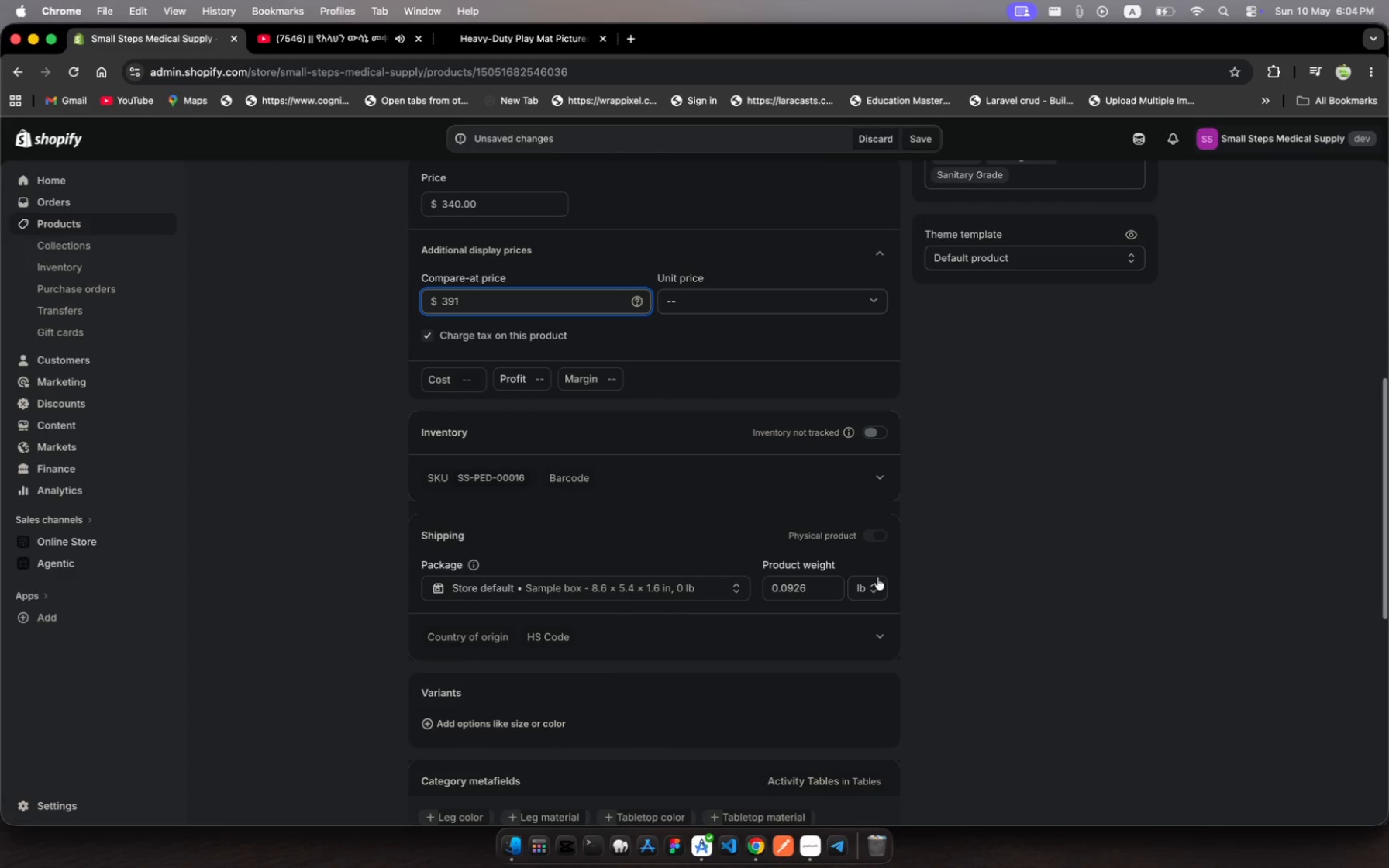 
left_click([873, 584])
 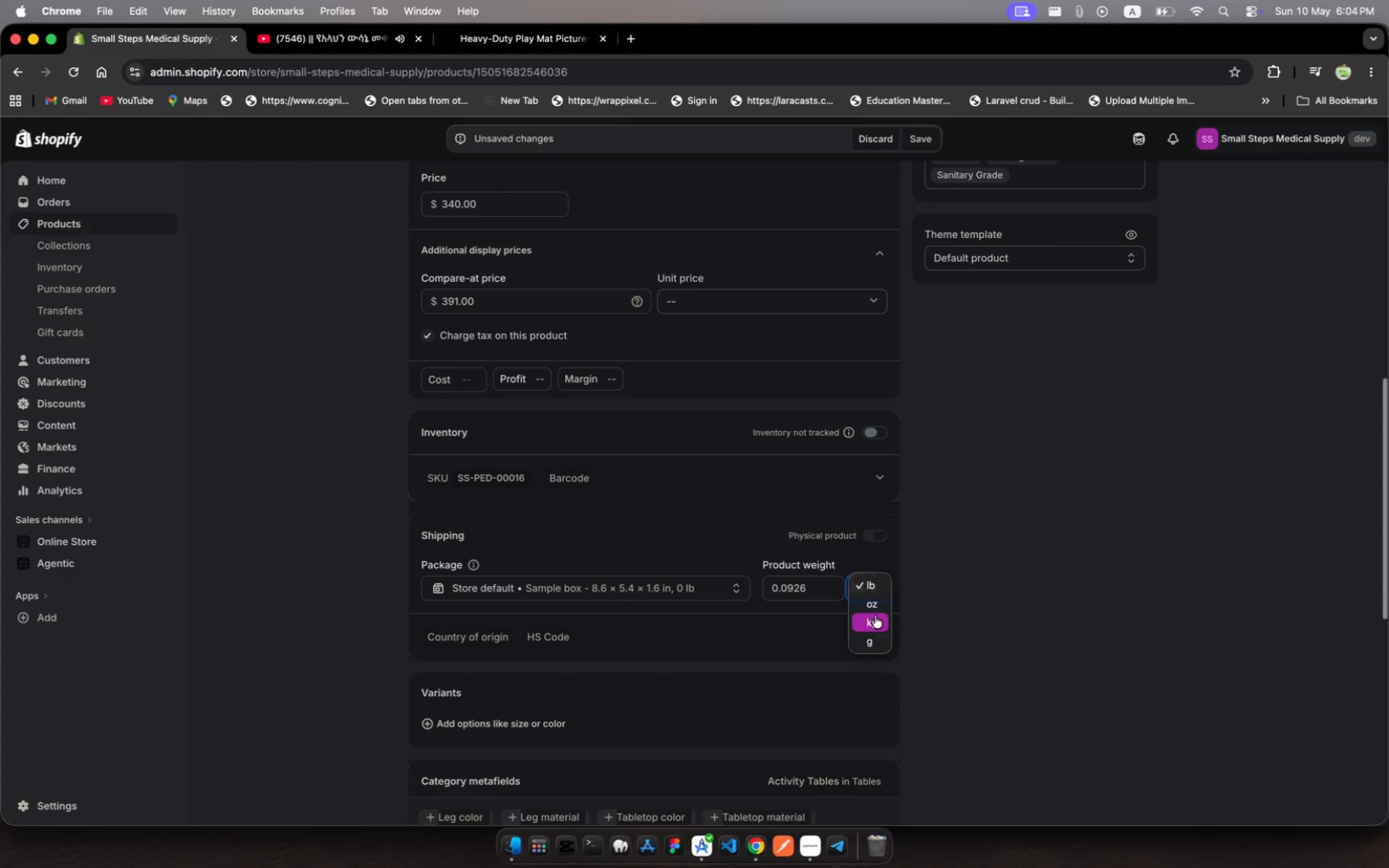 
left_click([877, 620])
 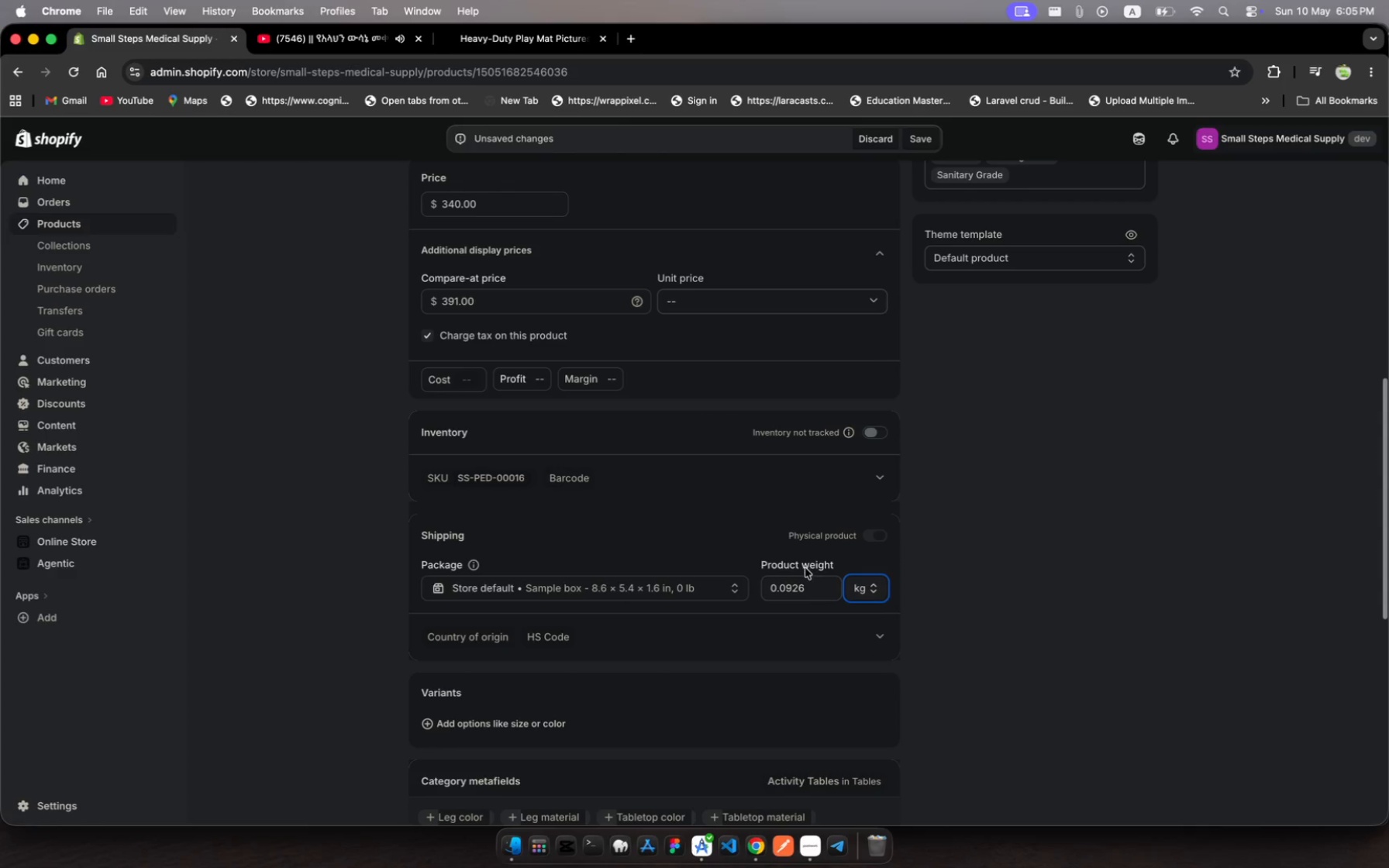 
left_click([805, 584])
 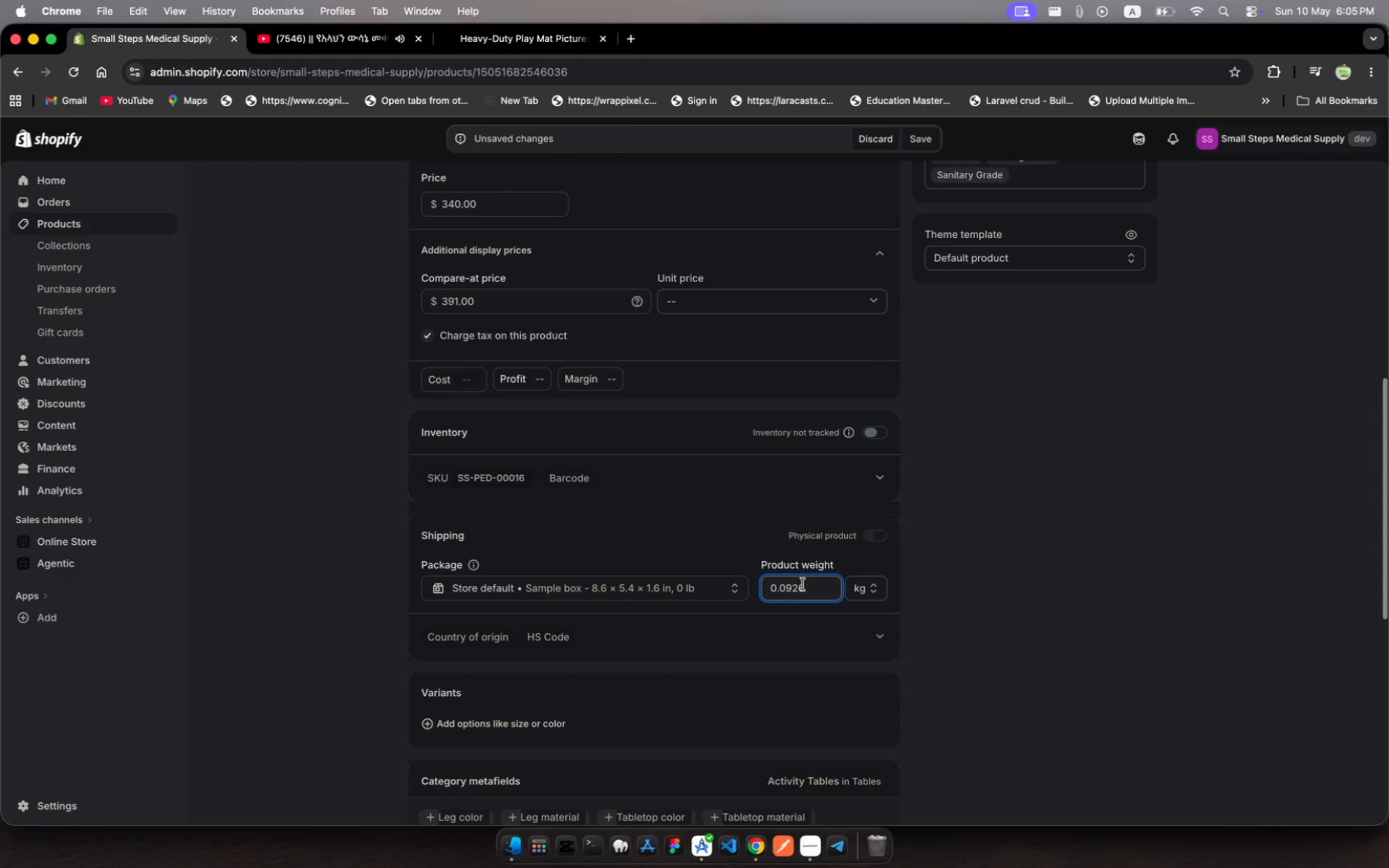 
left_click_drag(start_coordinate=[805, 584], to_coordinate=[744, 577])
 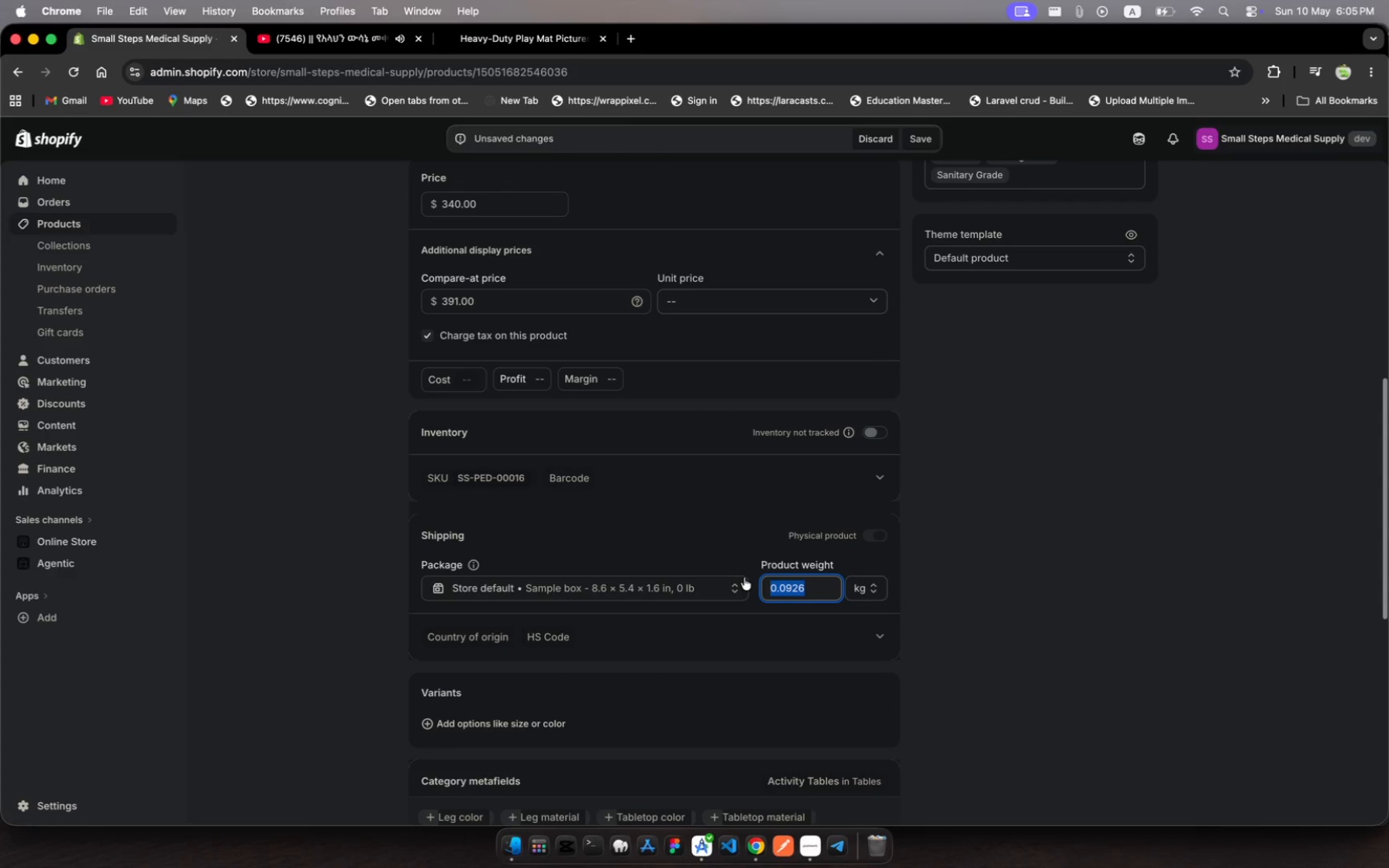 
type(42)
 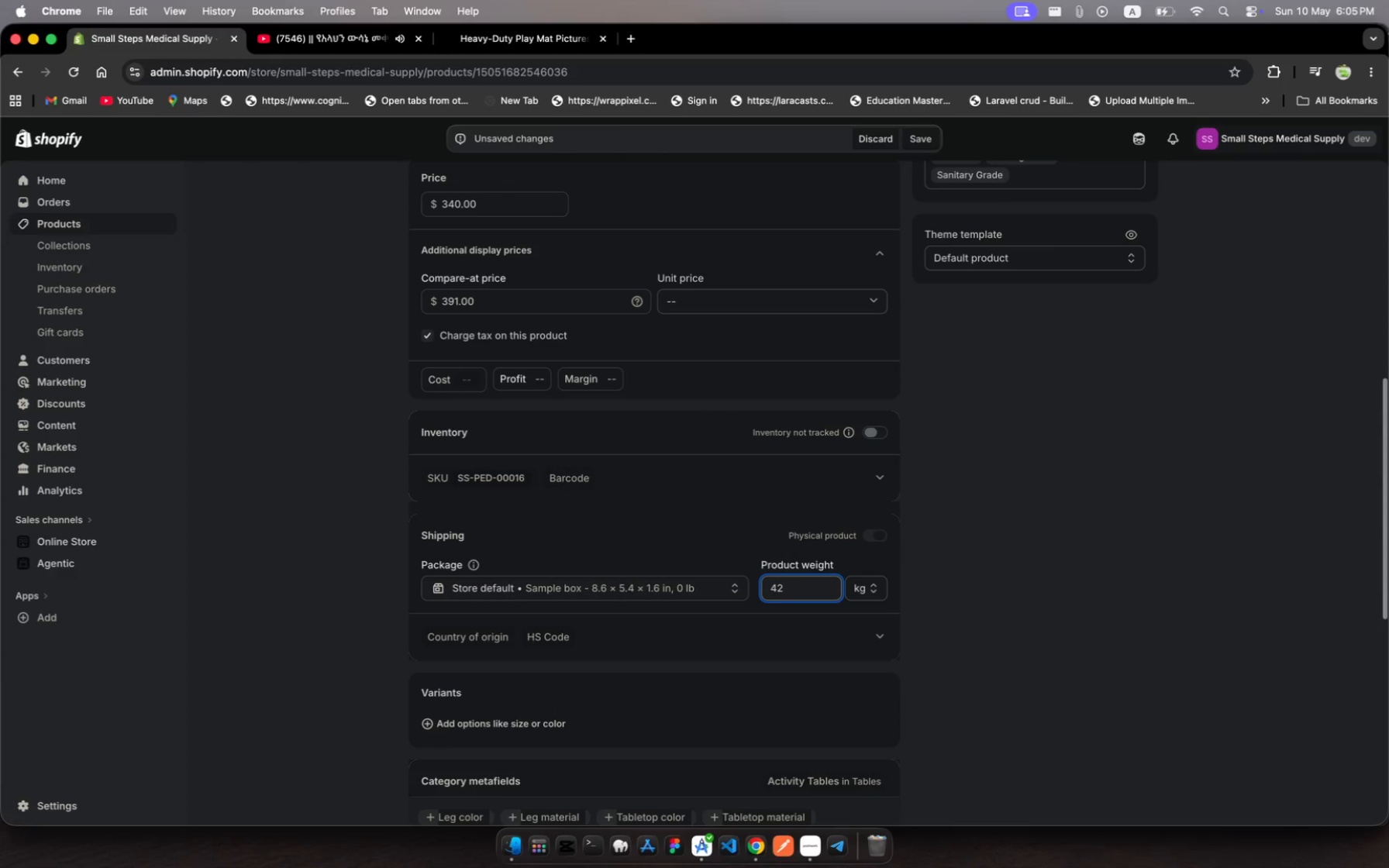 
wait(9.78)
 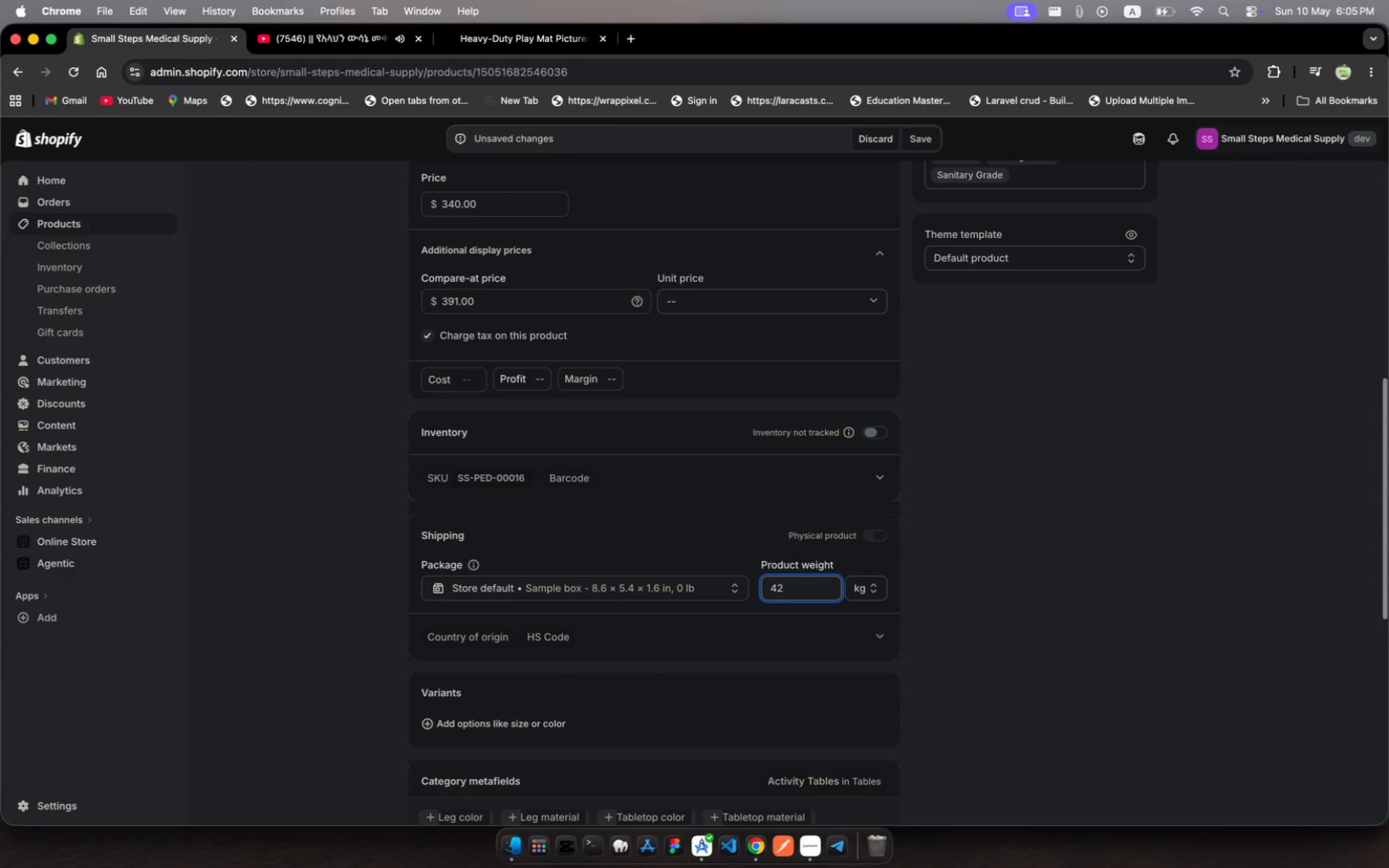 
scroll: coordinate [744, 577], scroll_direction: down, amount: 27.0
 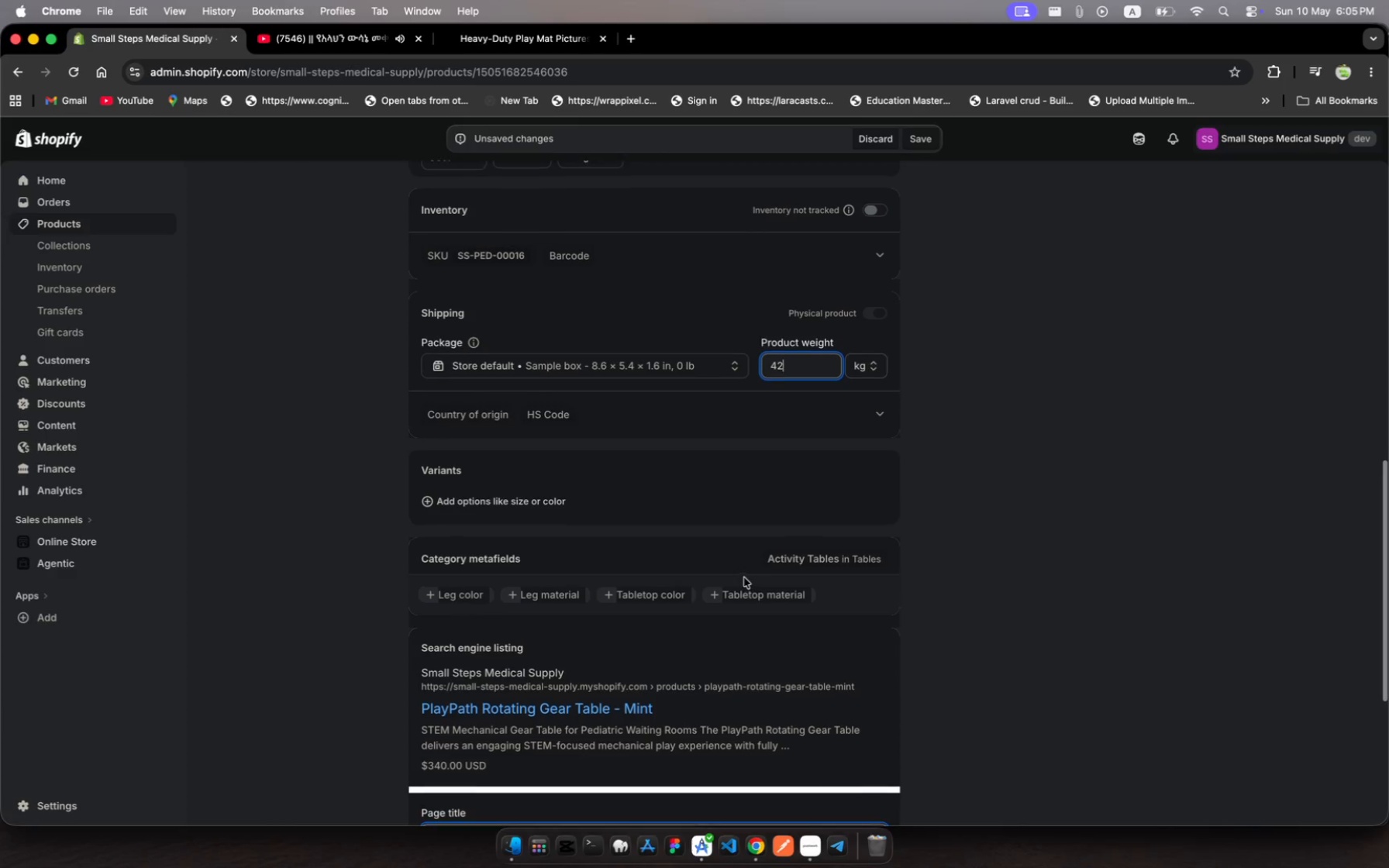 
scroll: coordinate [744, 577], scroll_direction: up, amount: 180.0
 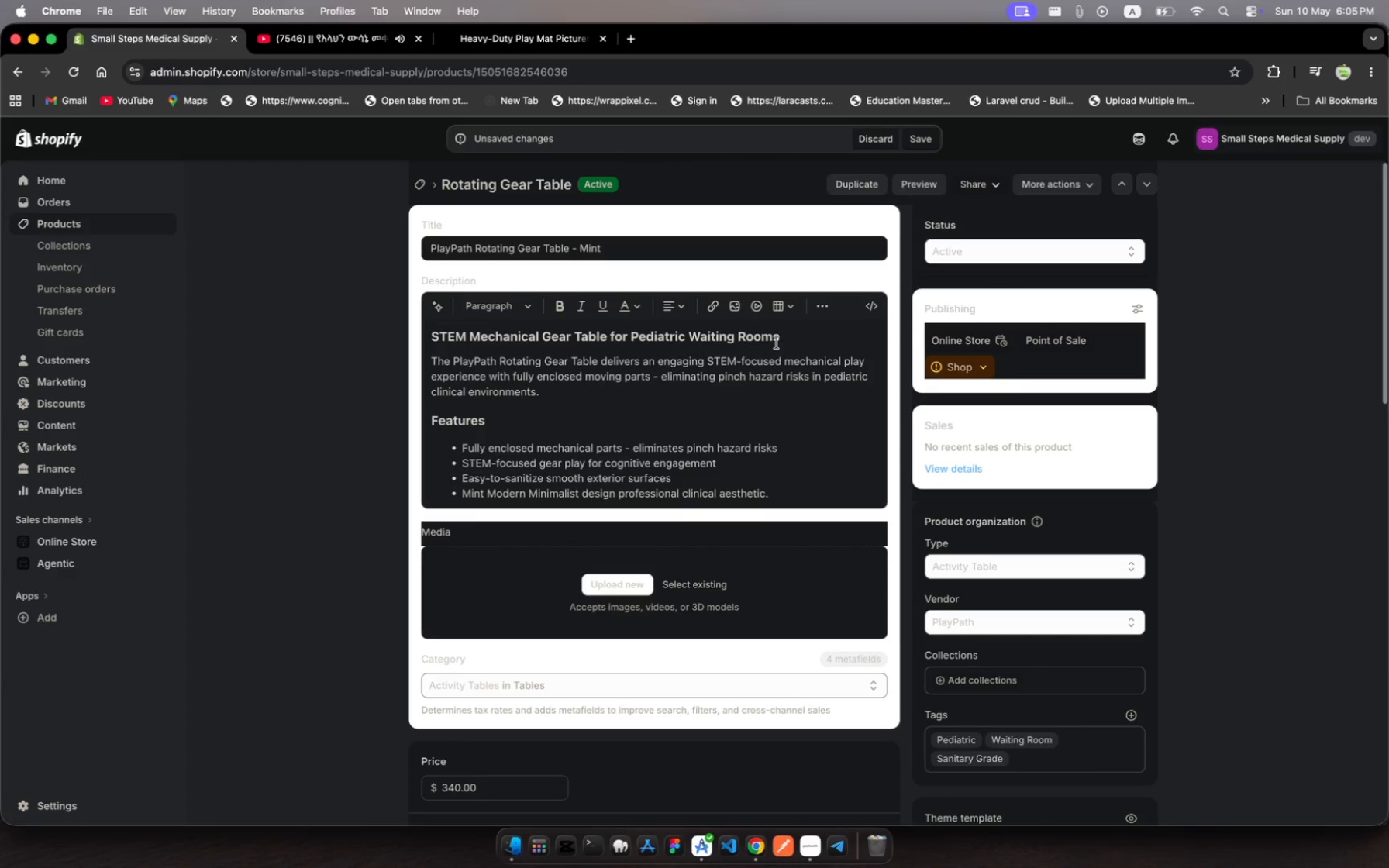 
left_click_drag(start_coordinate=[784, 336], to_coordinate=[630, 343])
 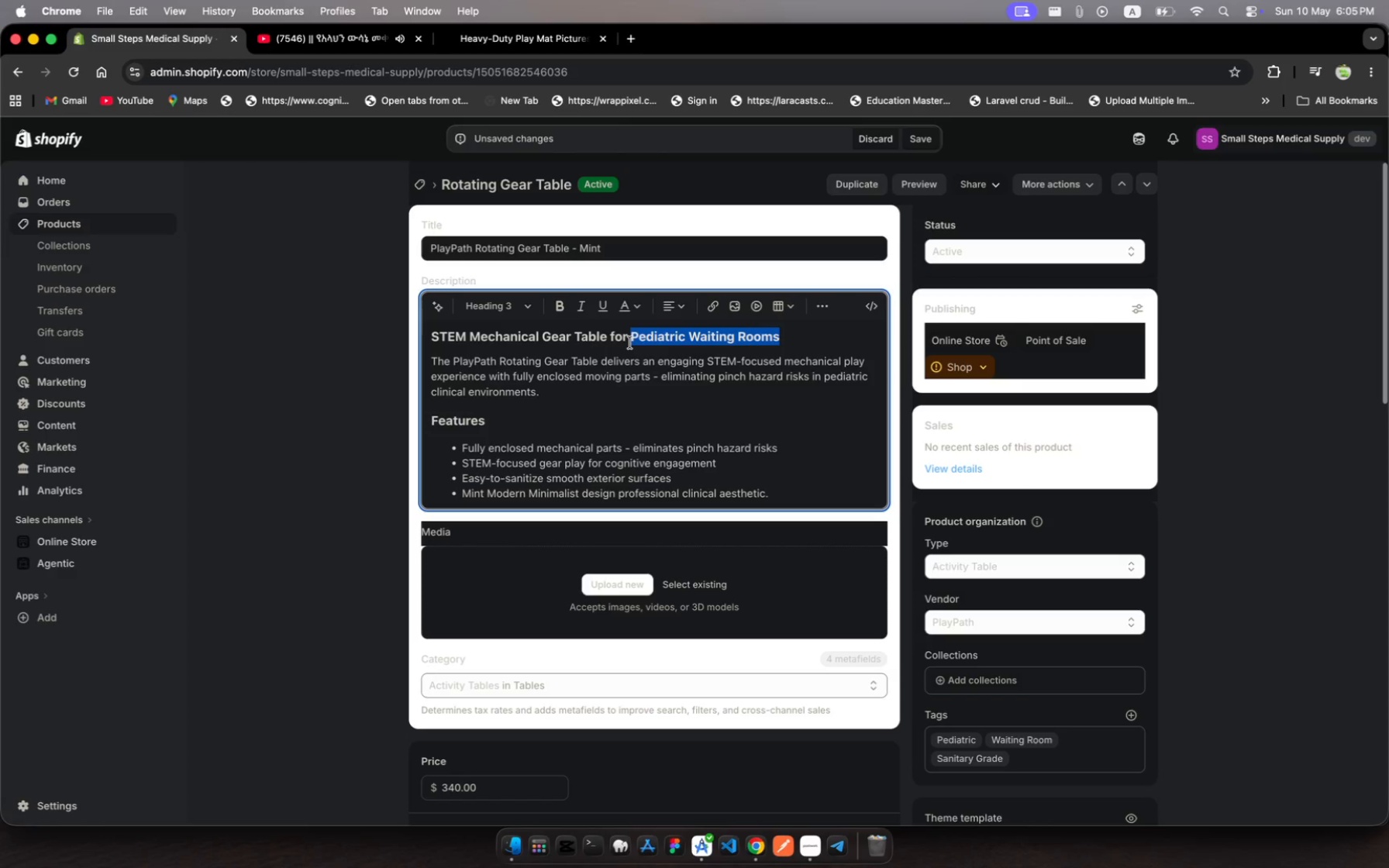 
key(Meta+C)
 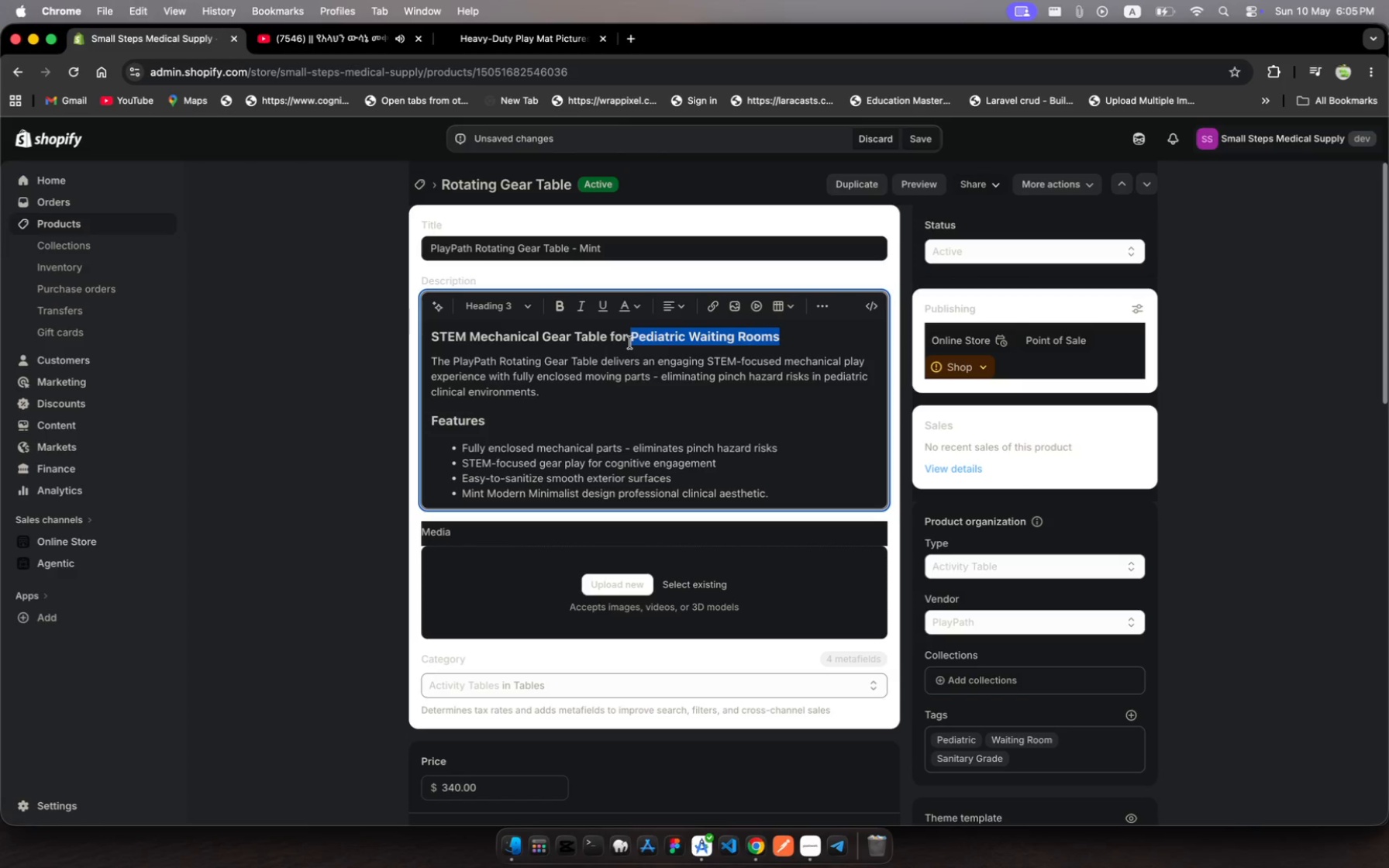 
key(Meta+C)
 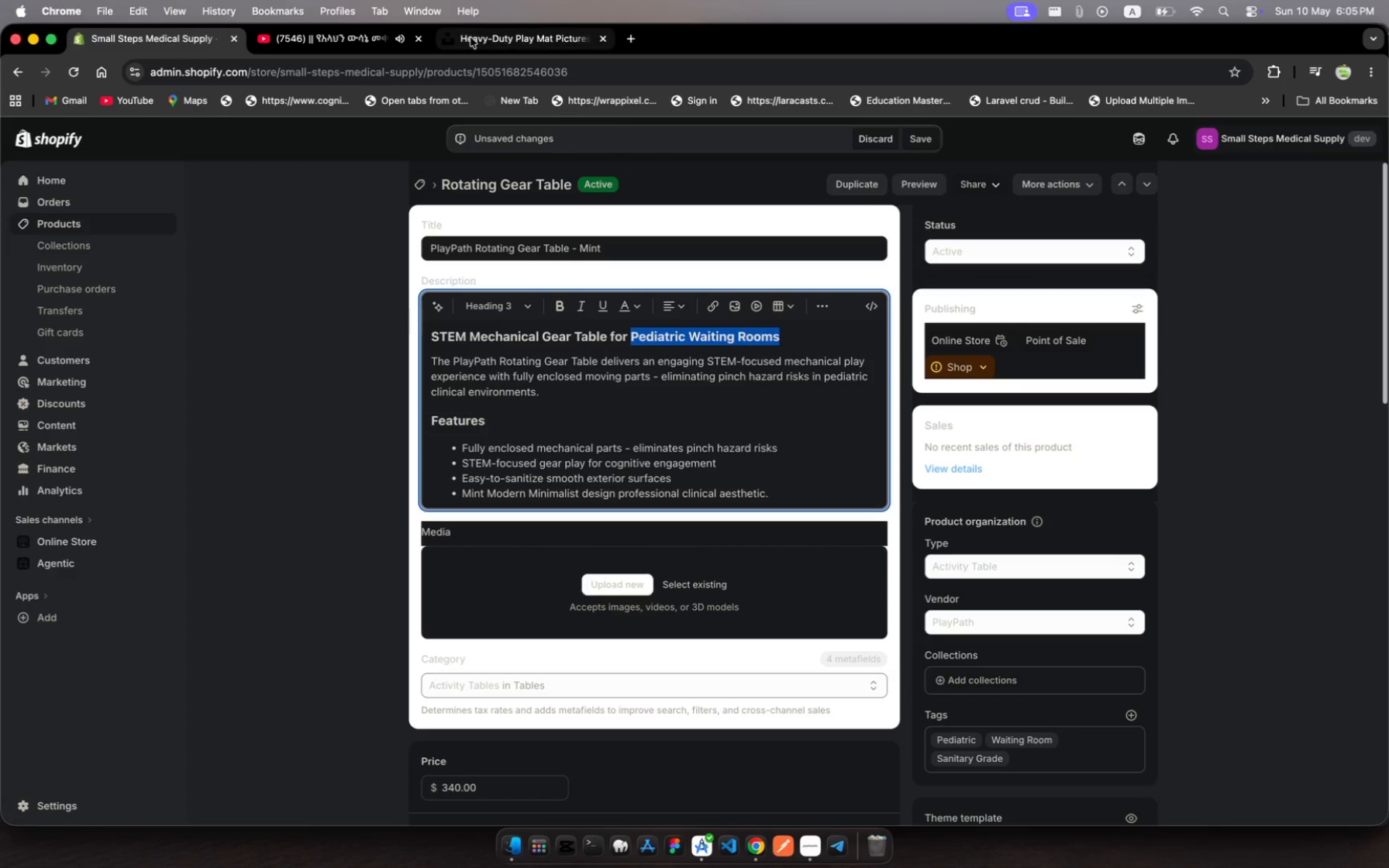 
left_click([470, 38])
 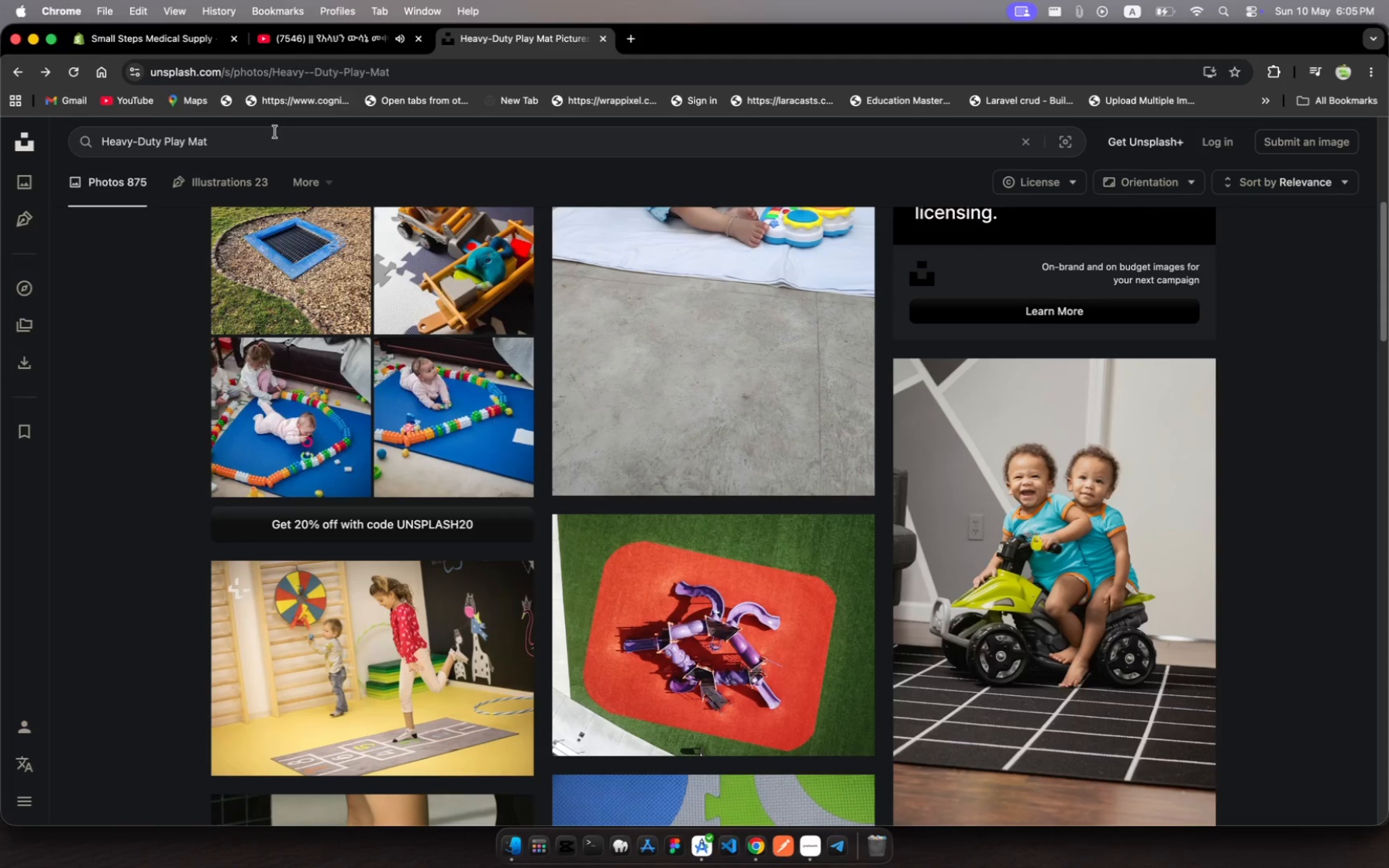 
left_click([260, 140])
 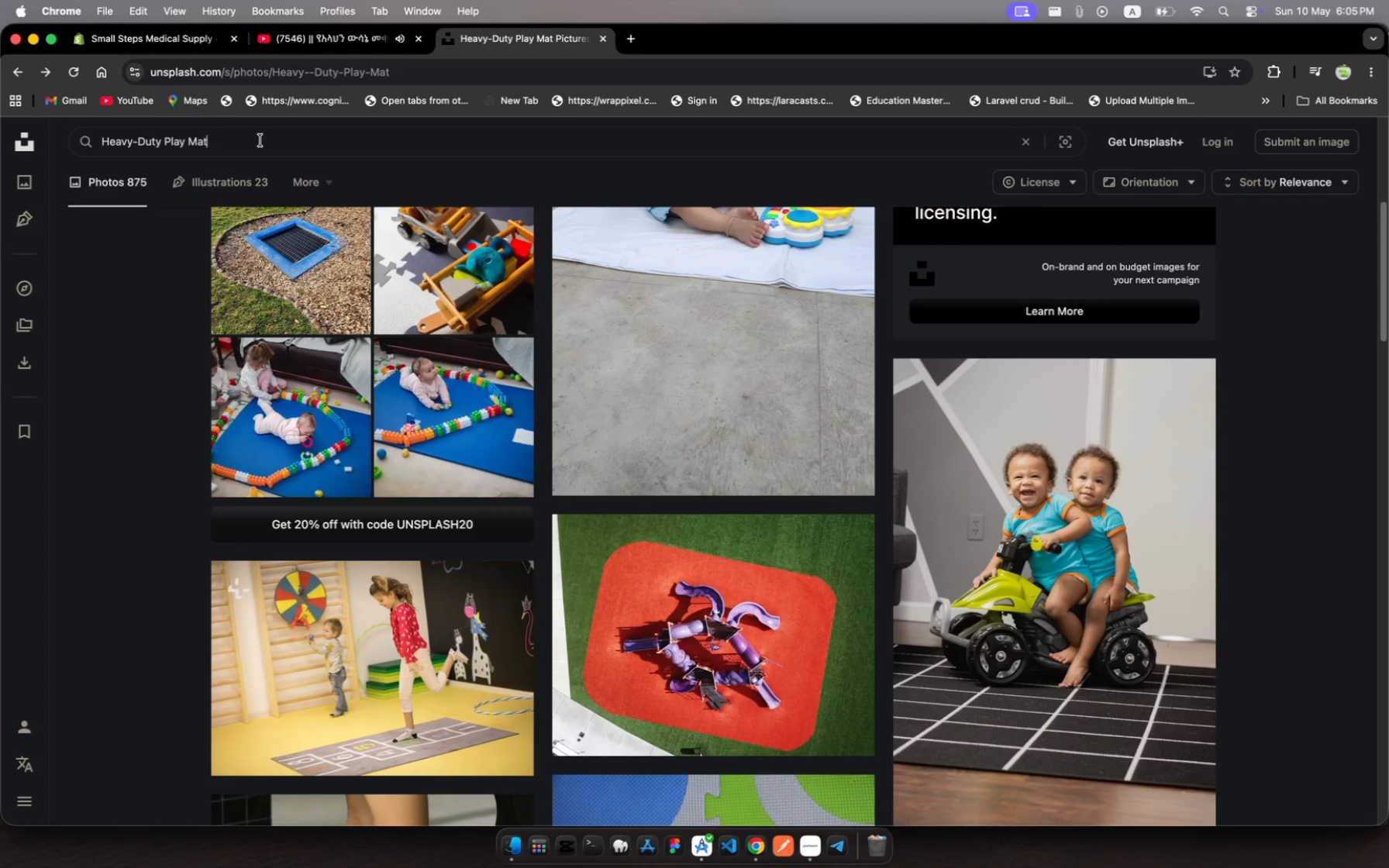 
key(Meta+A)
 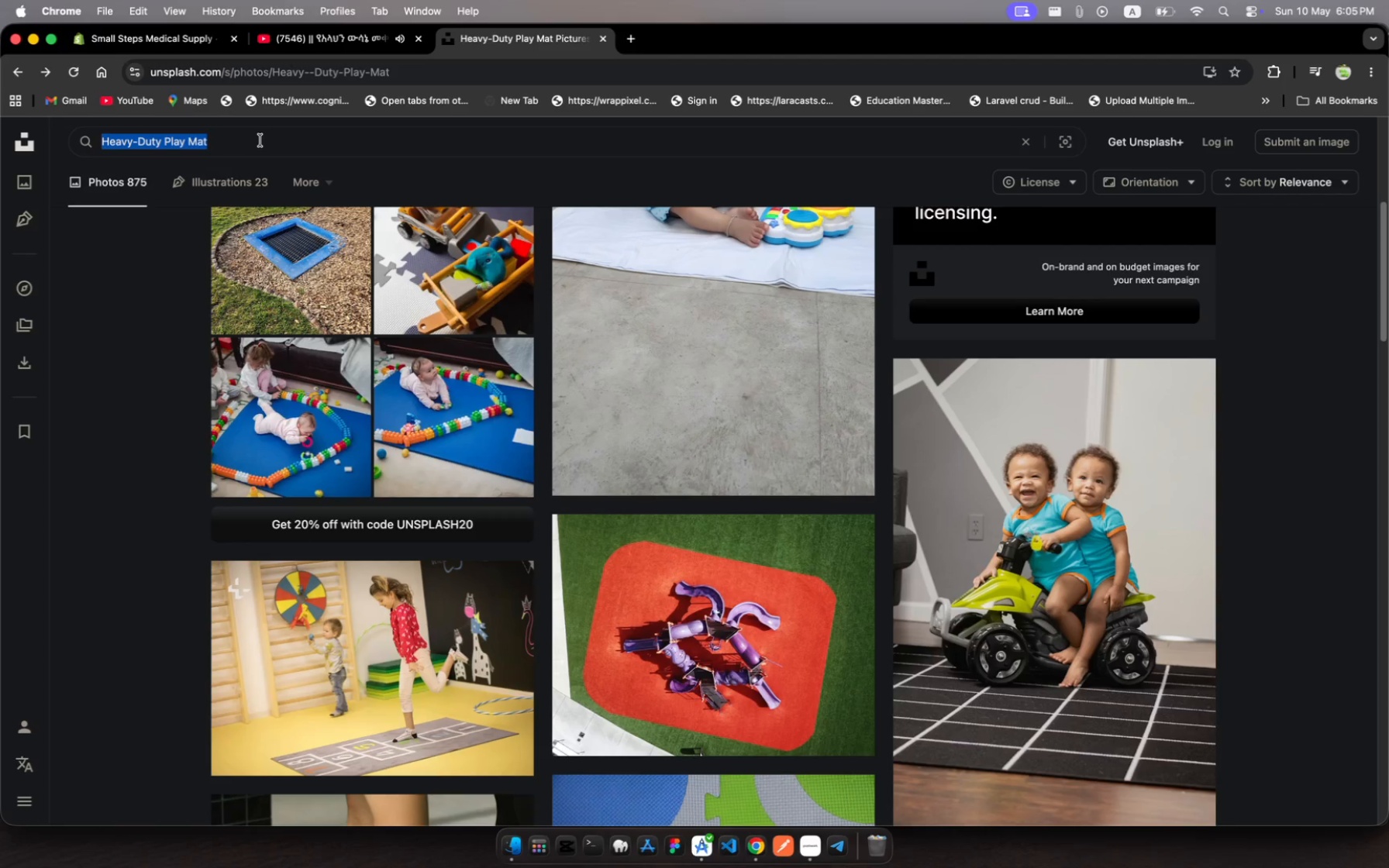 
key(Meta+V)
 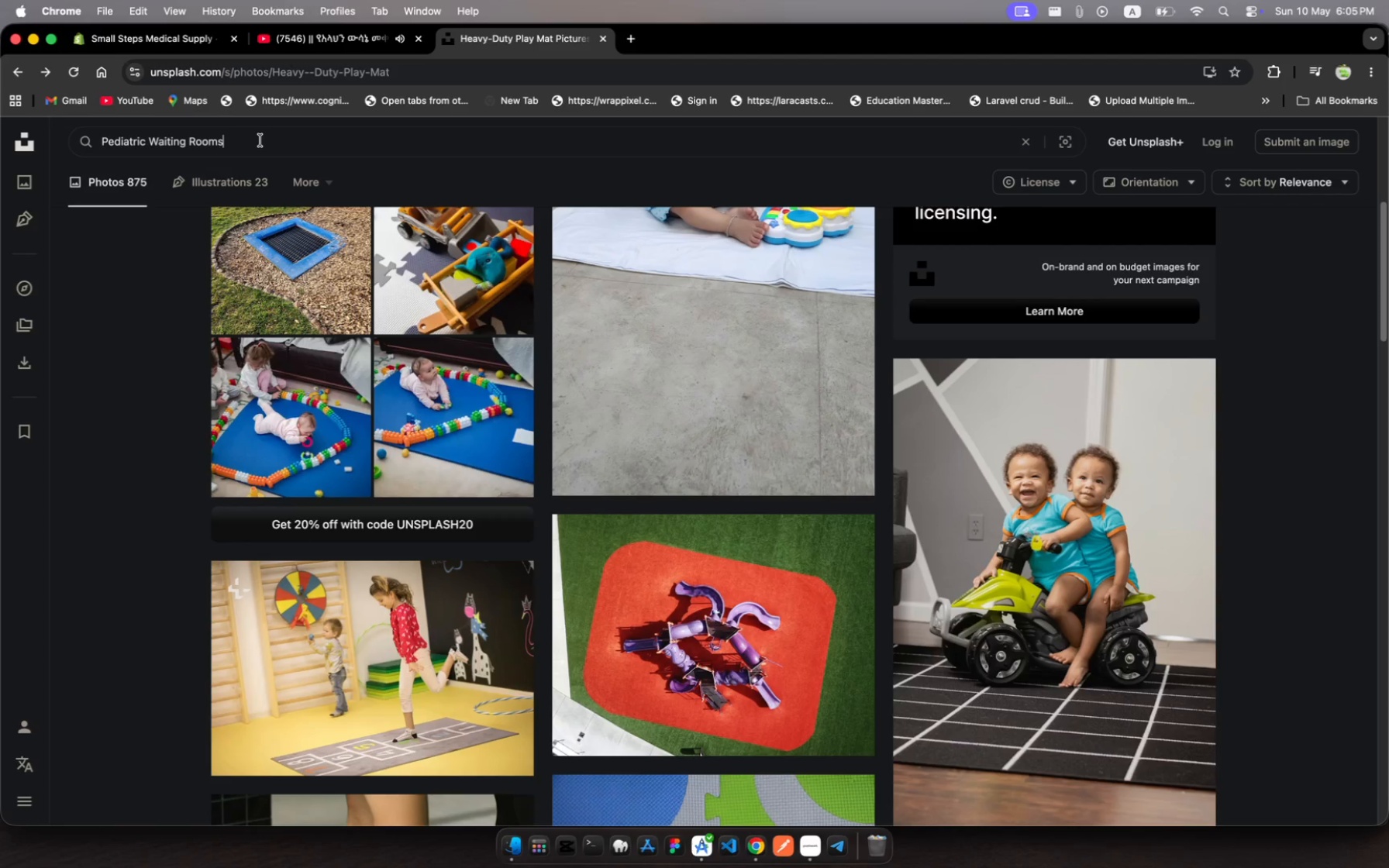 
key(Enter)
 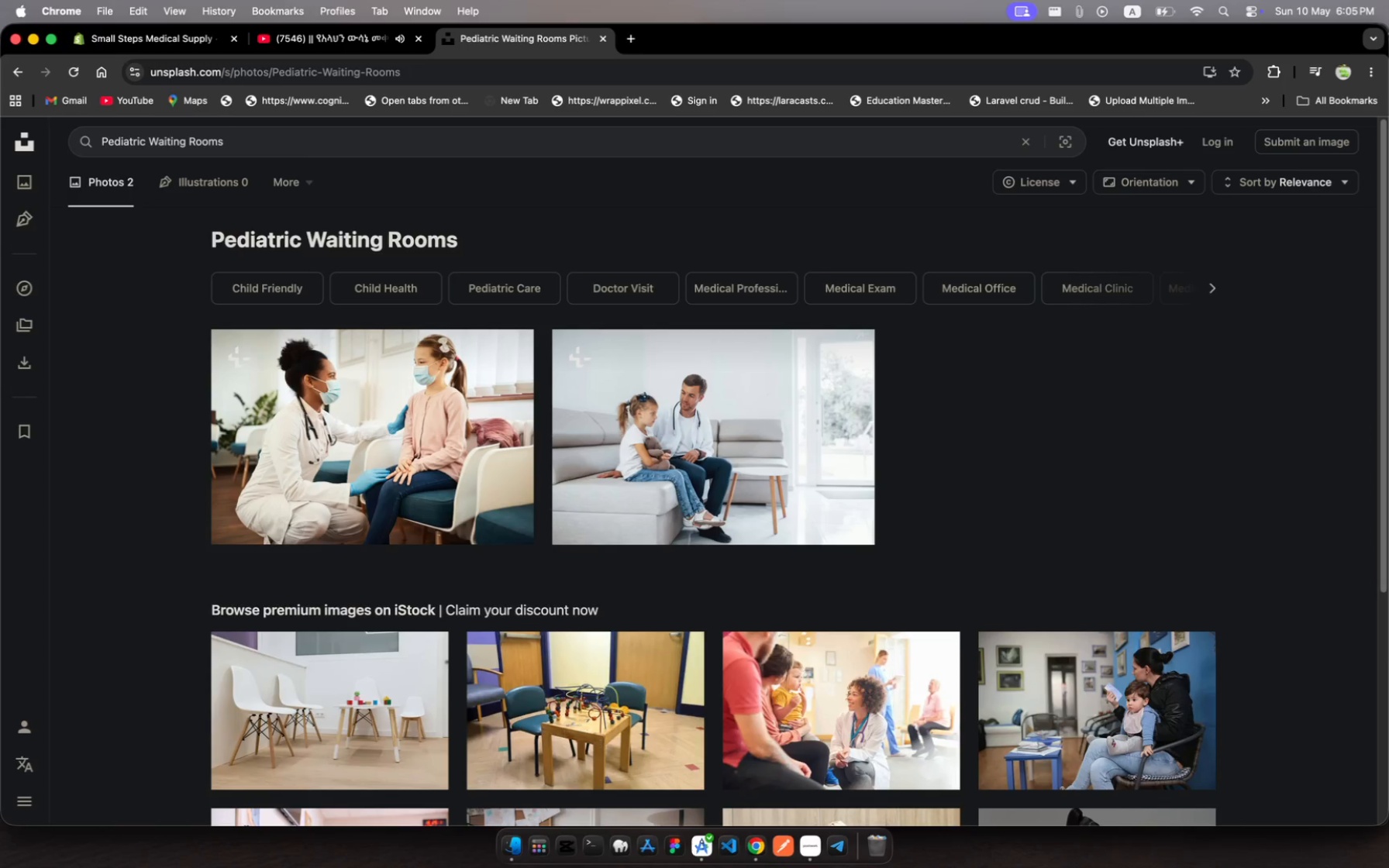 
wait(9.38)
 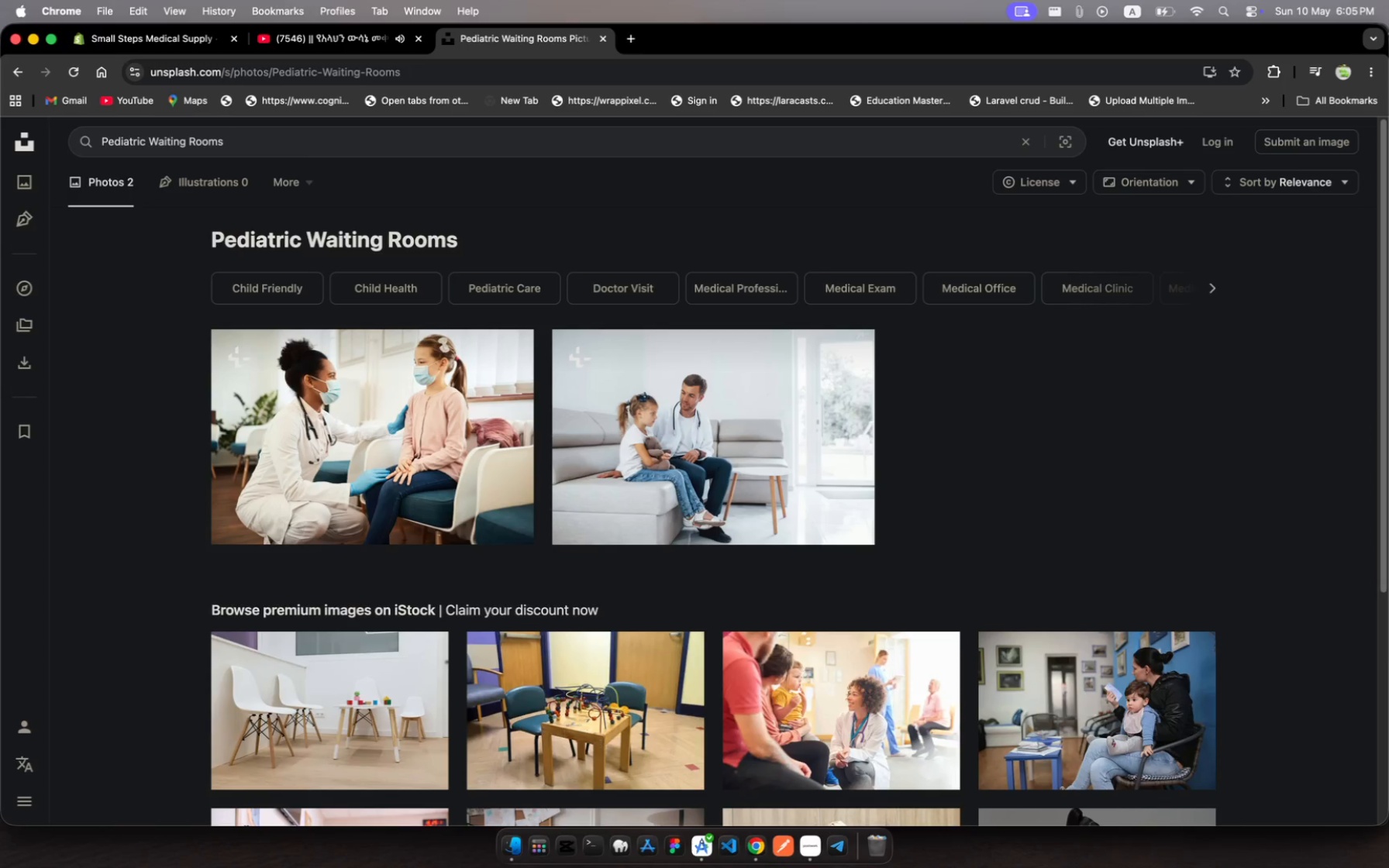 
left_click([539, 698])
 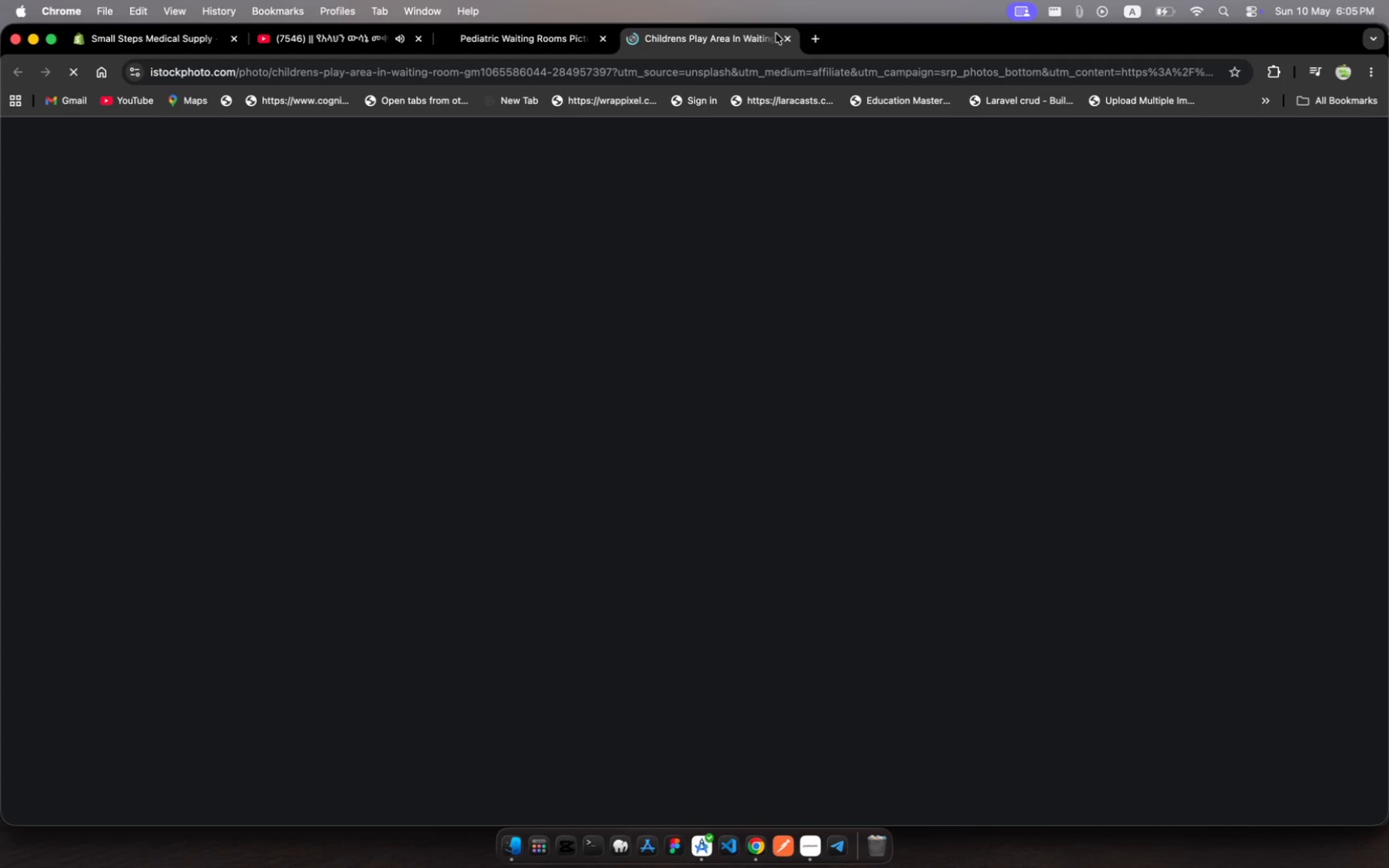 
left_click([784, 39])
 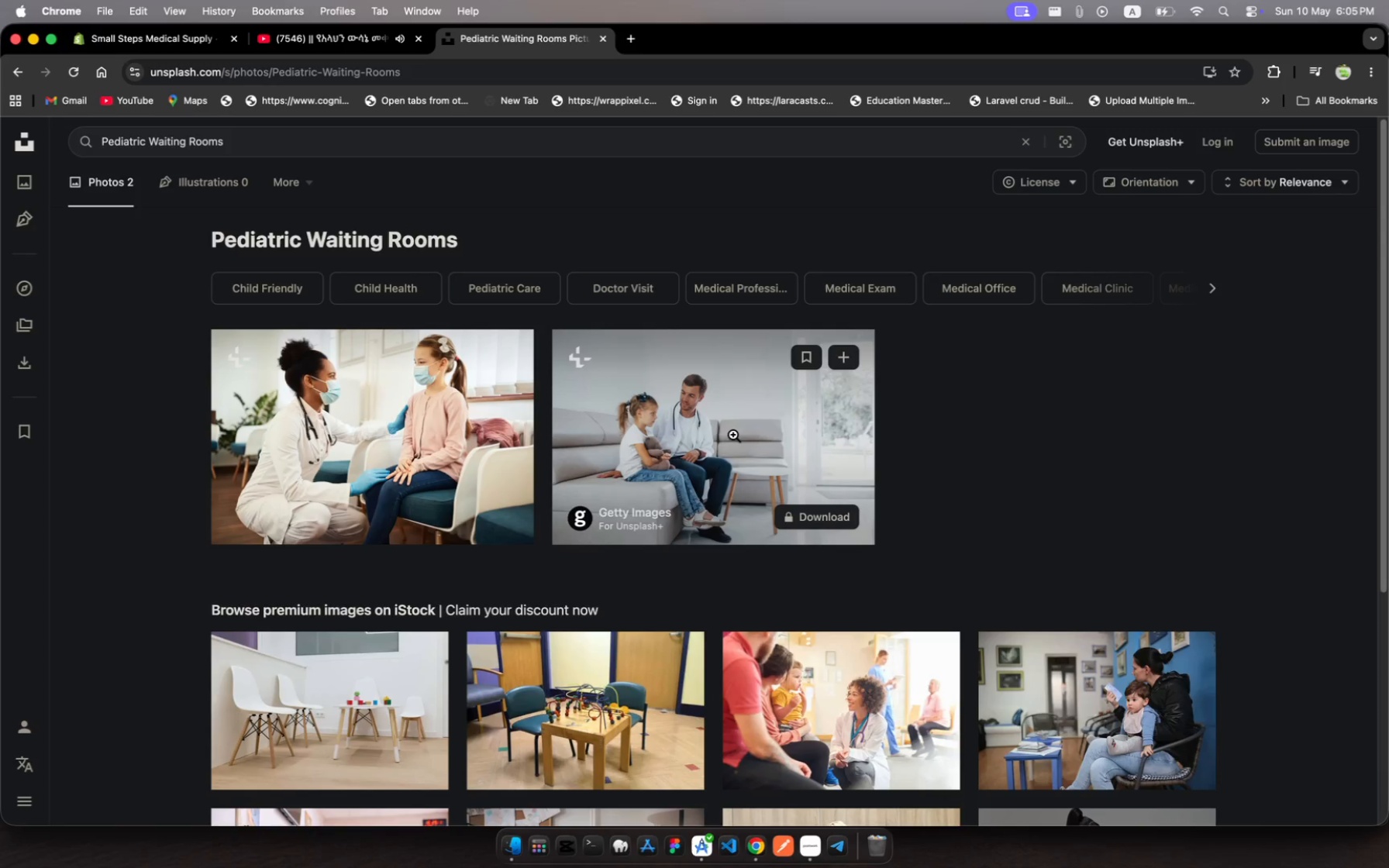 
left_click([732, 440])
 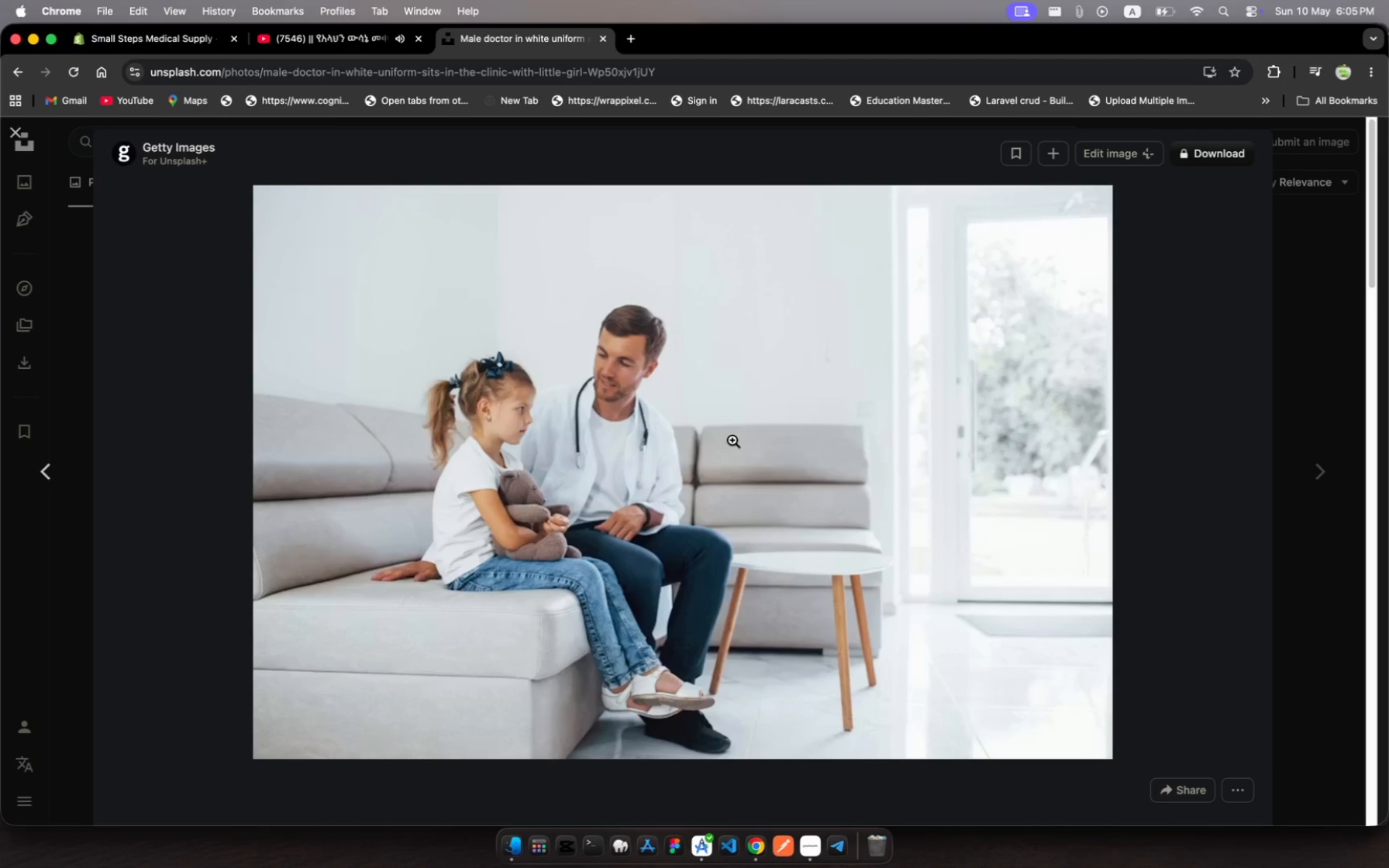 
right_click([732, 440])
 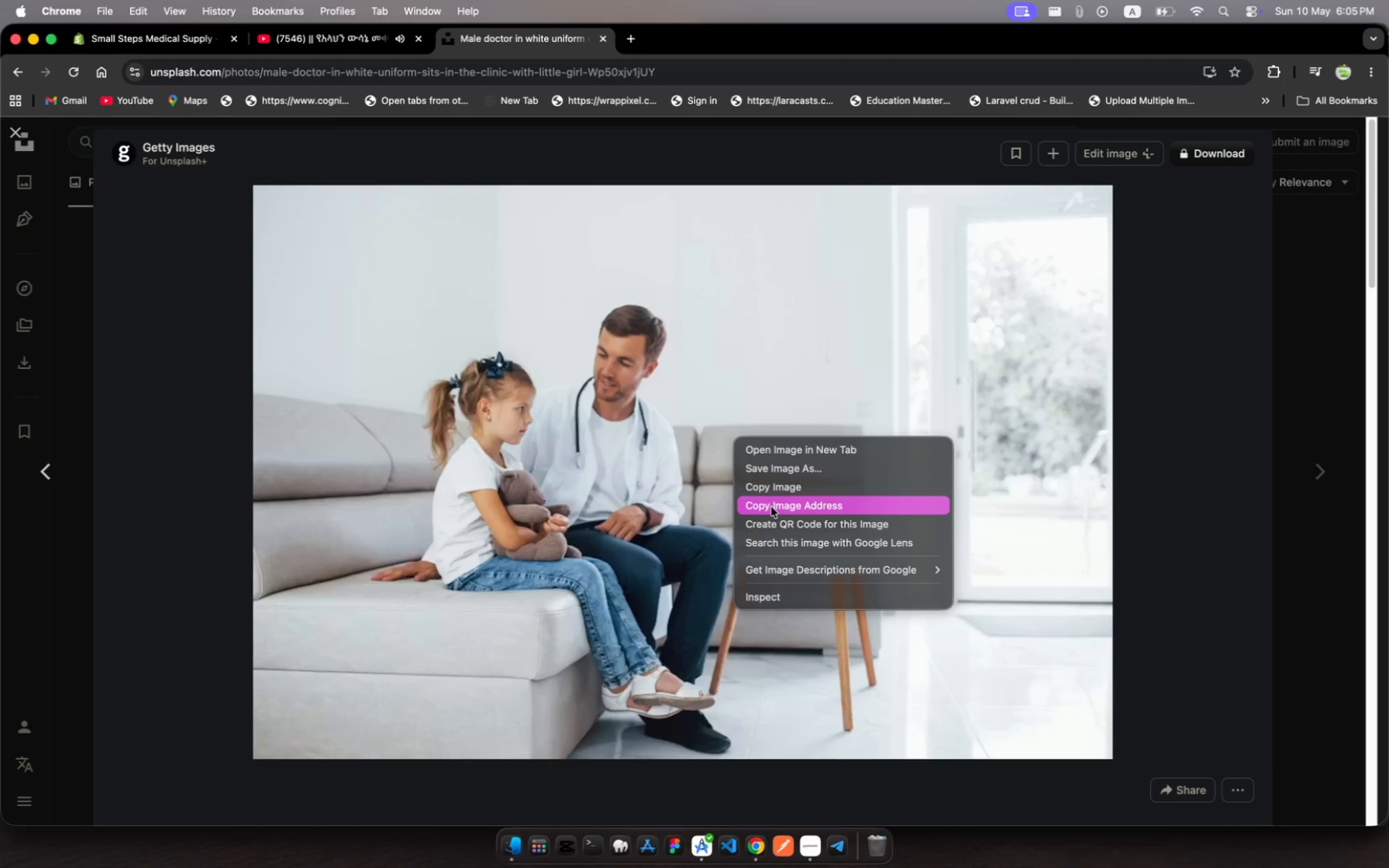 
left_click([771, 508])
 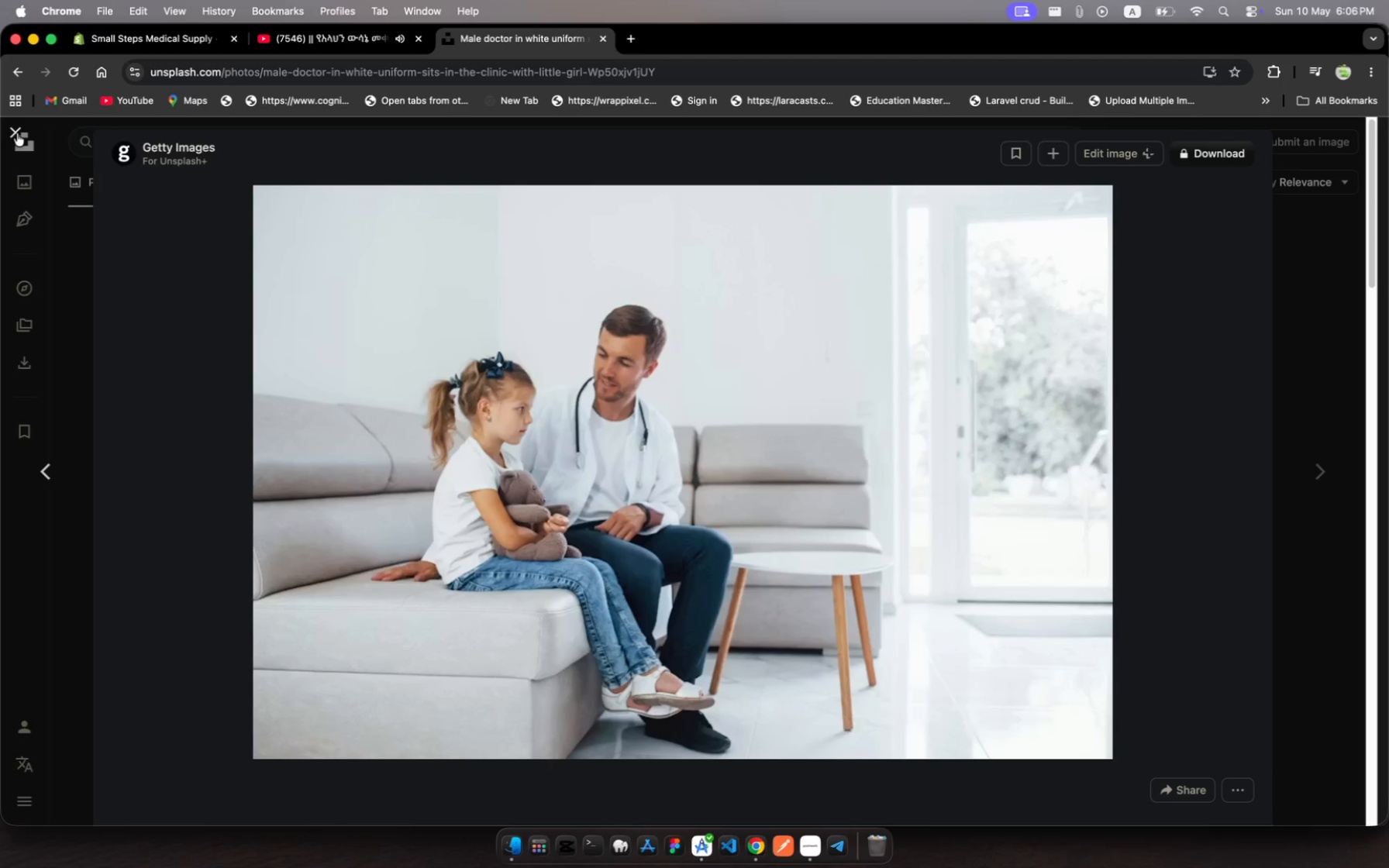 
left_click([20, 136])
 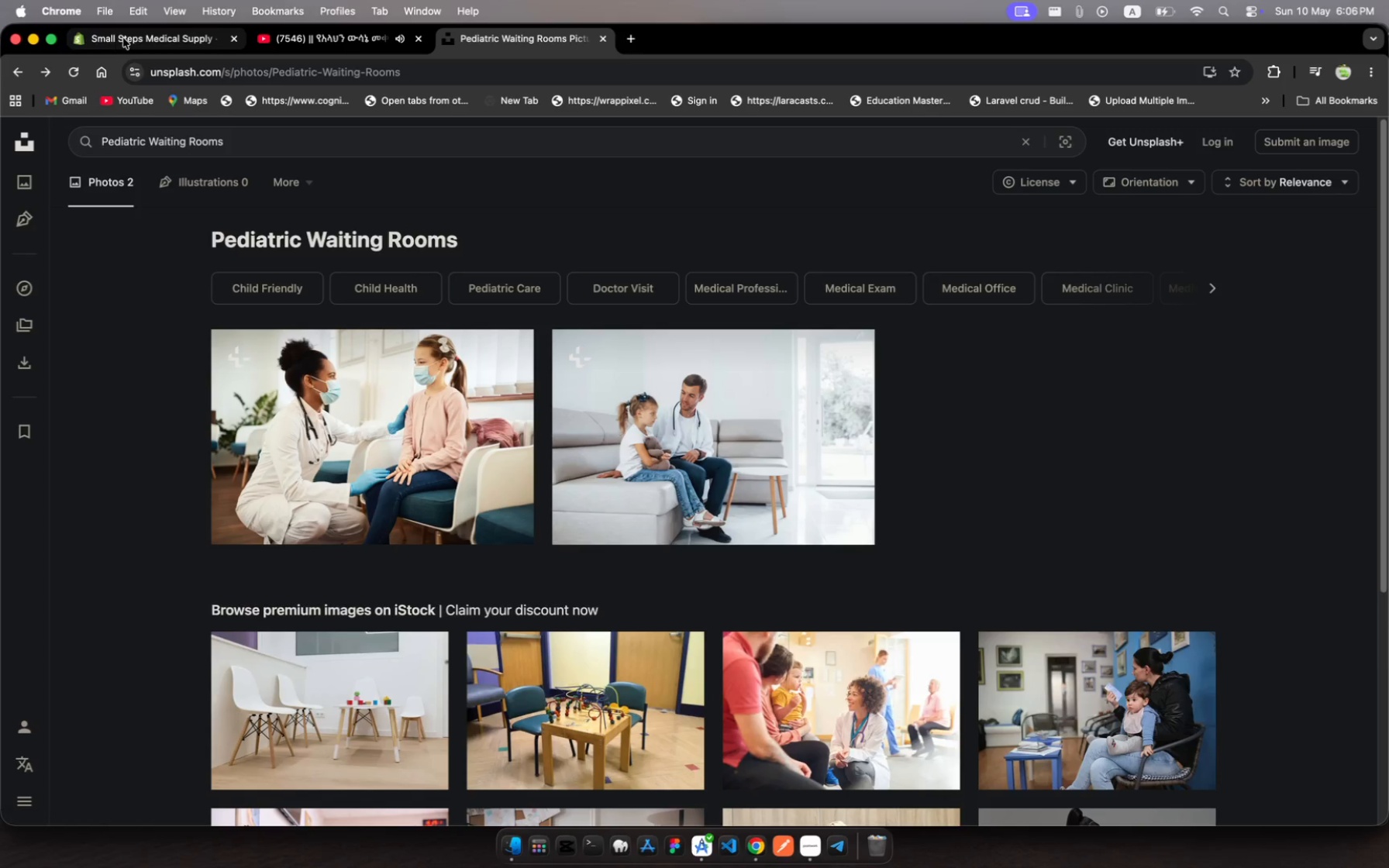 
left_click([125, 37])
 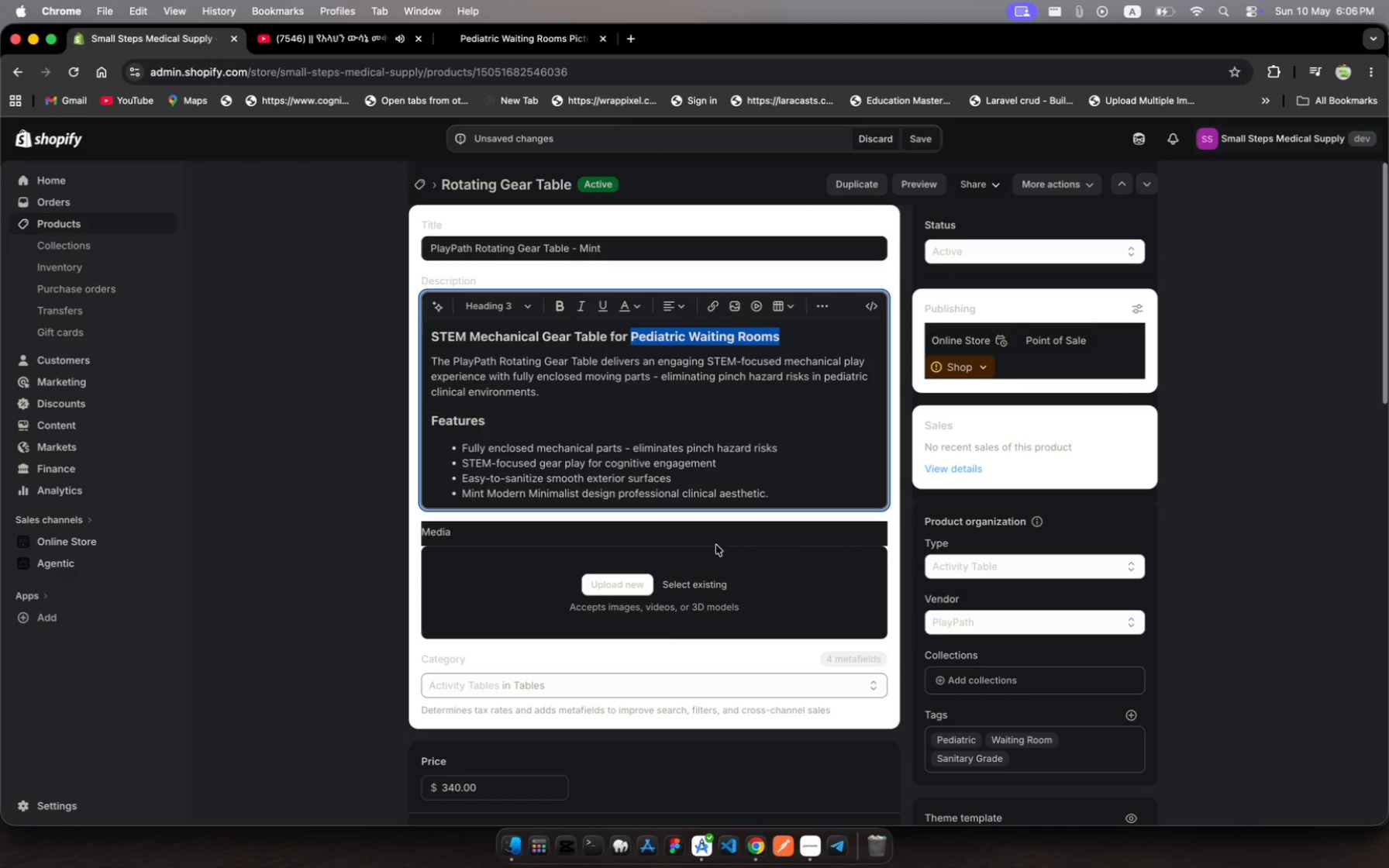 
left_click([701, 588])
 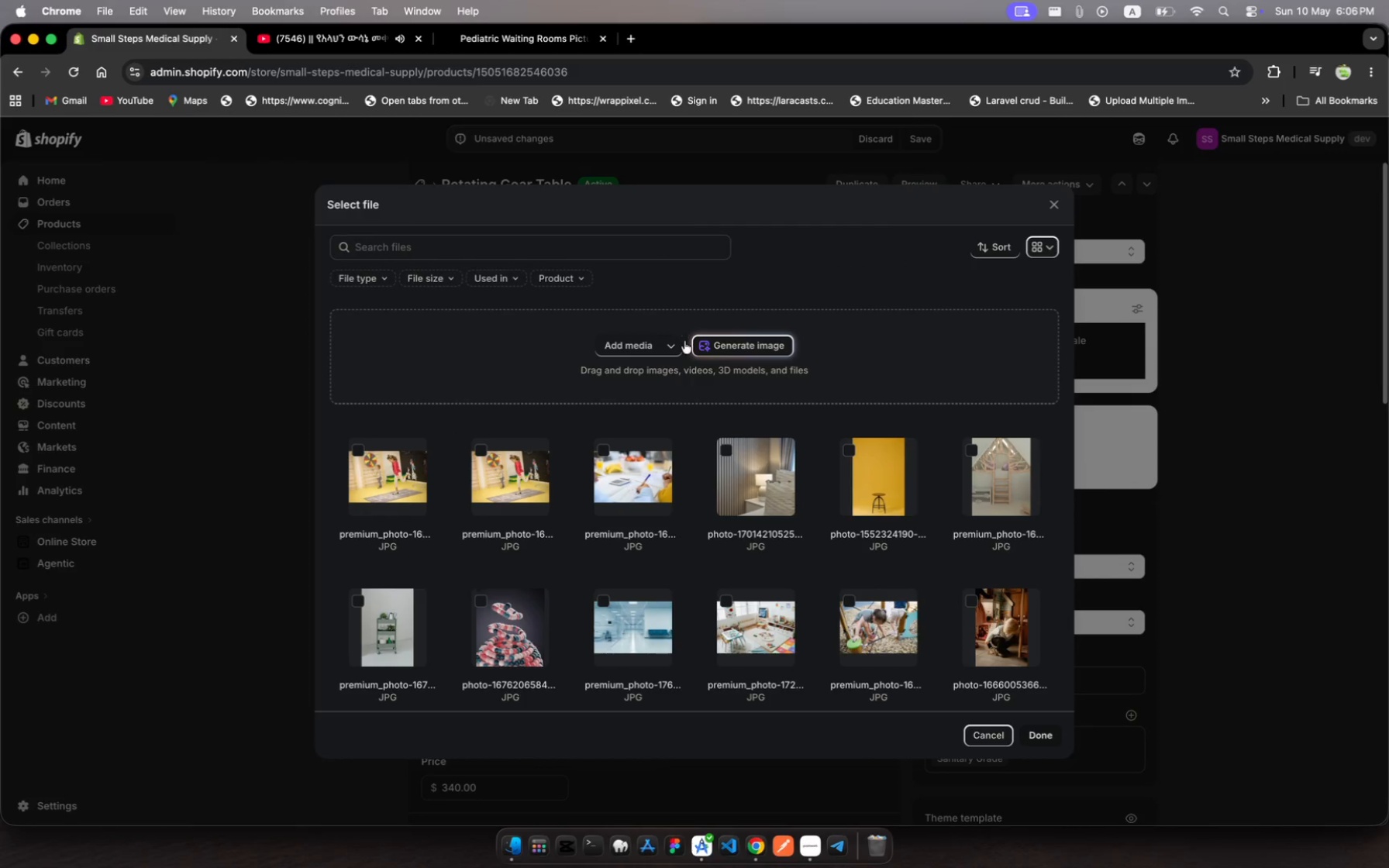 
left_click([674, 346])
 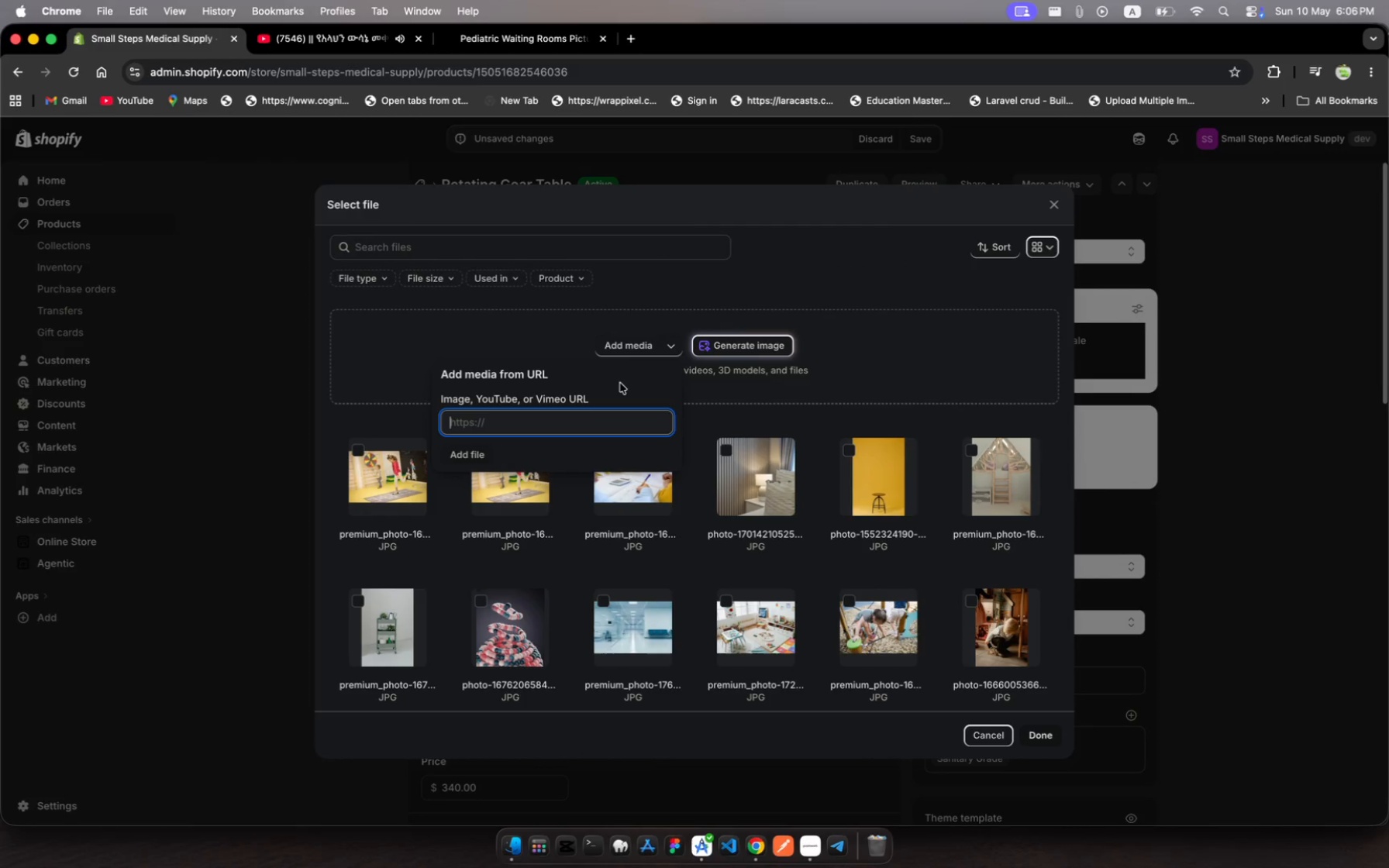 
key(Meta+V)
 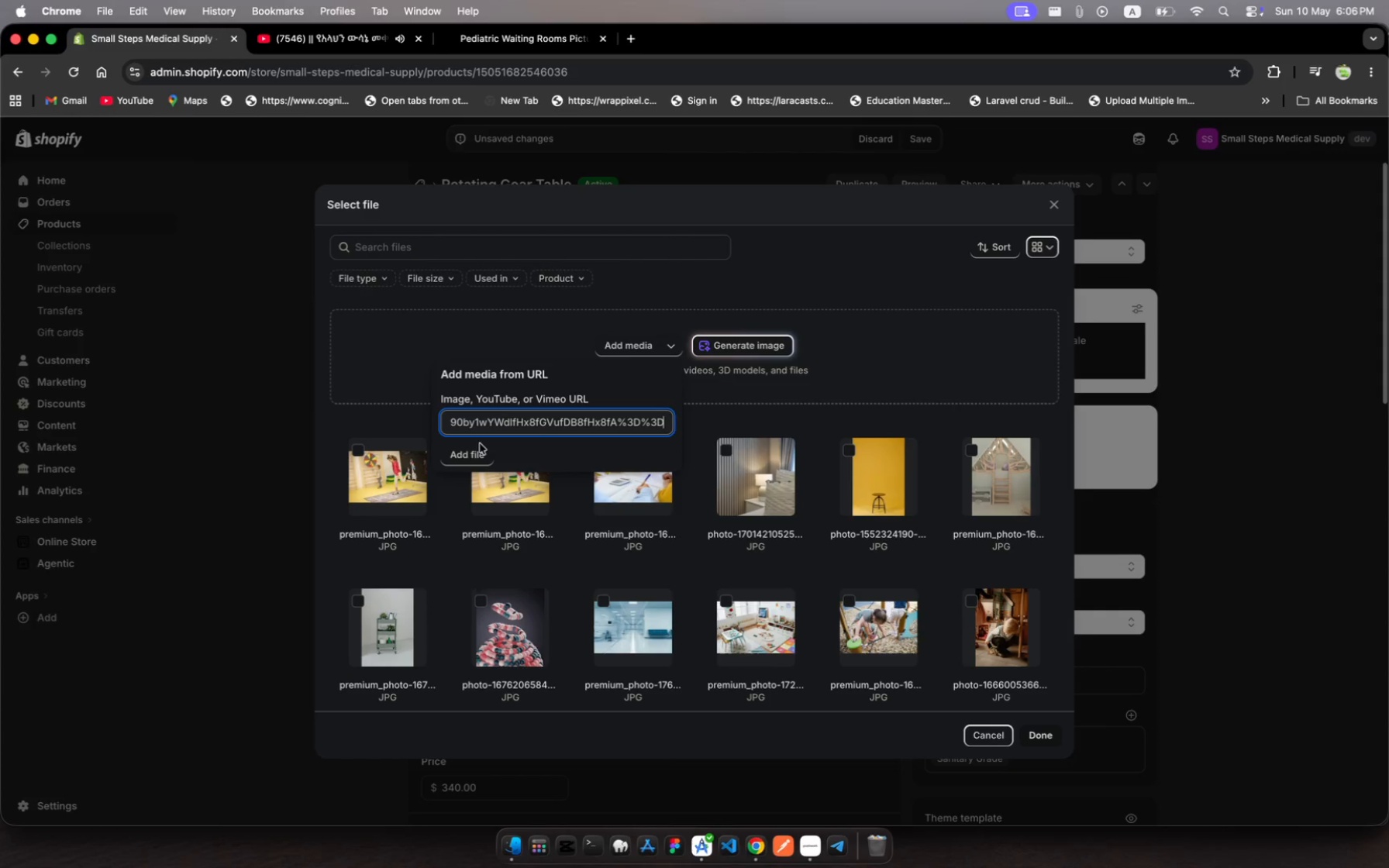 
left_click([474, 457])
 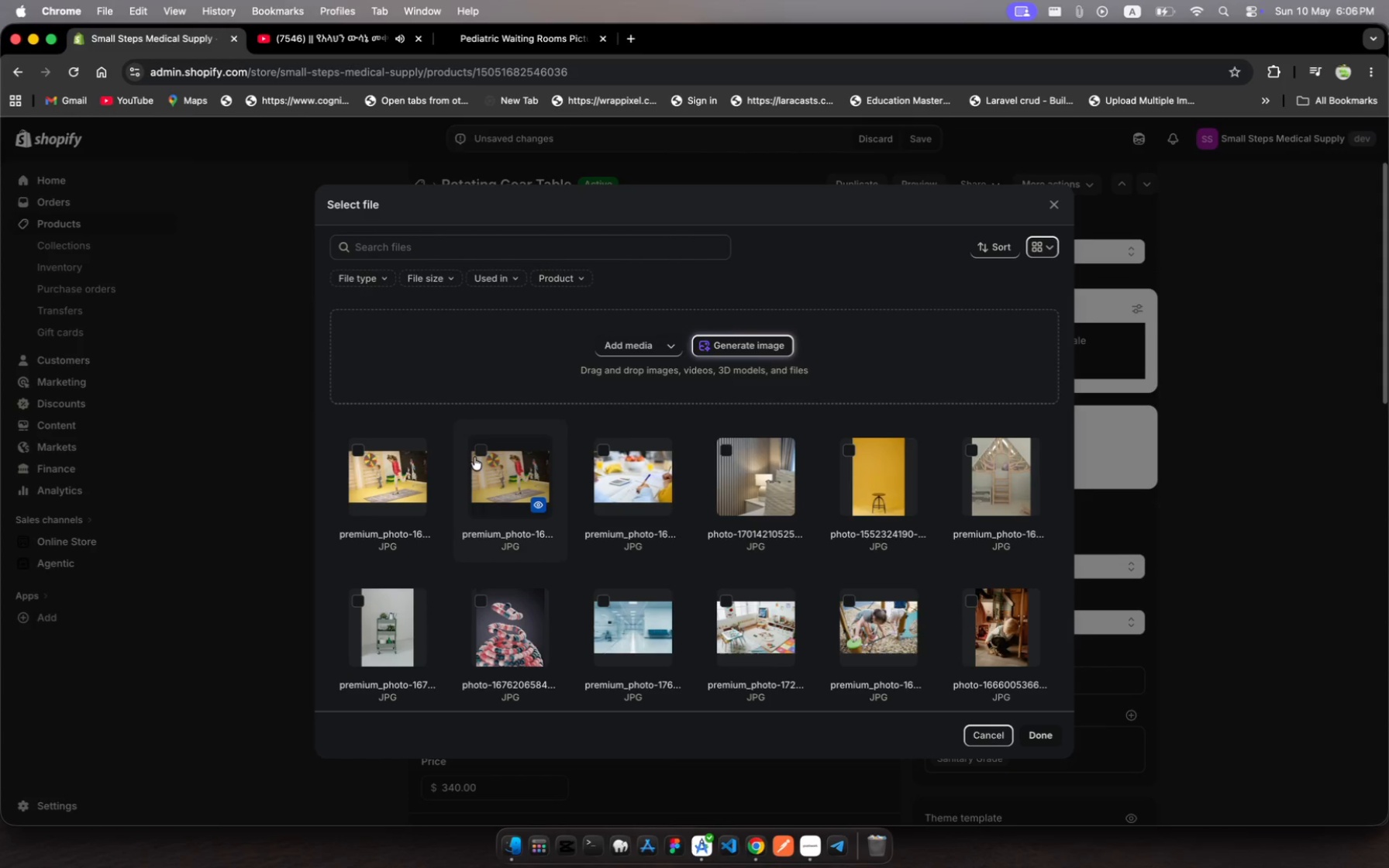 
wait(11.13)
 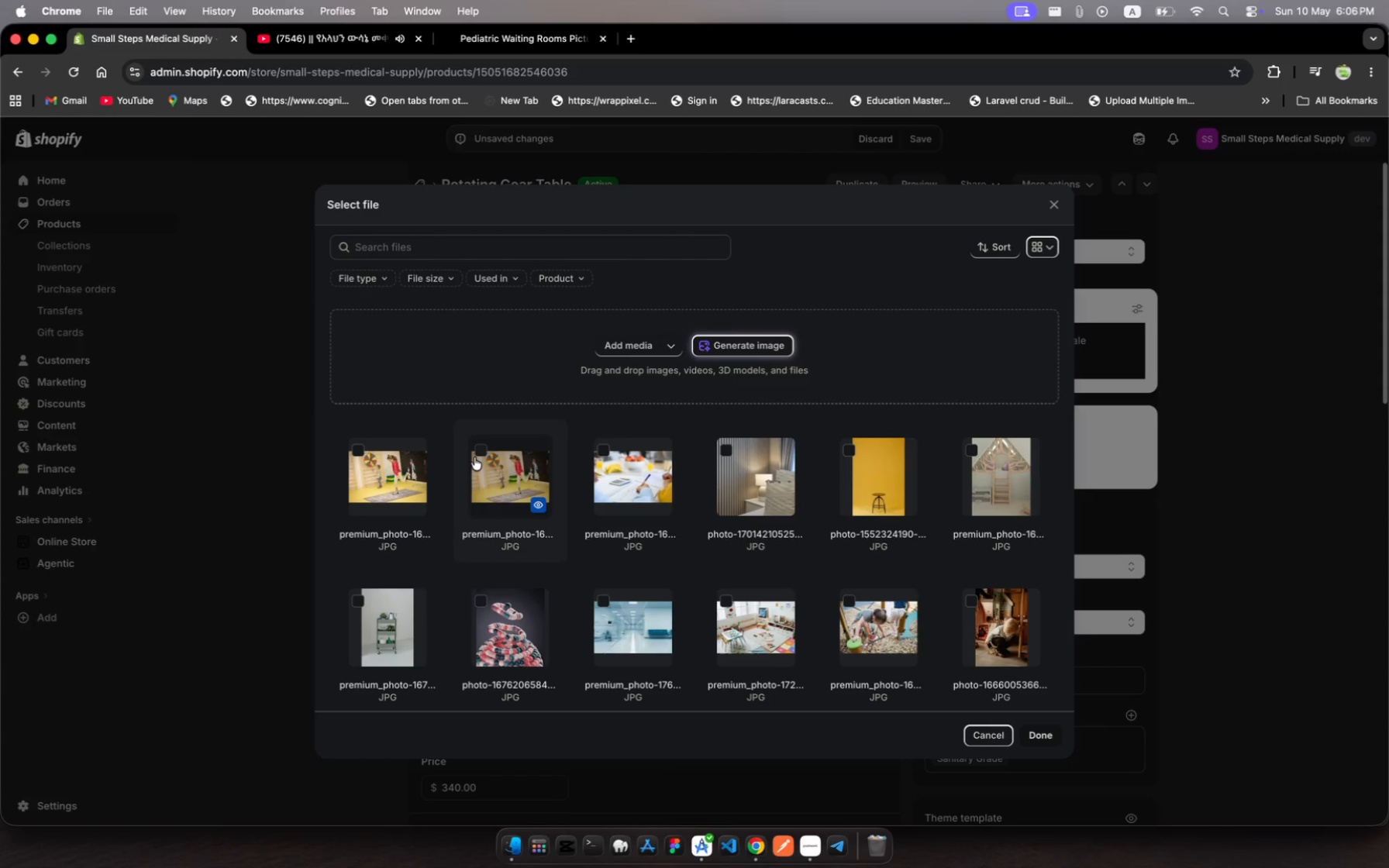 
left_click([808, 846])